 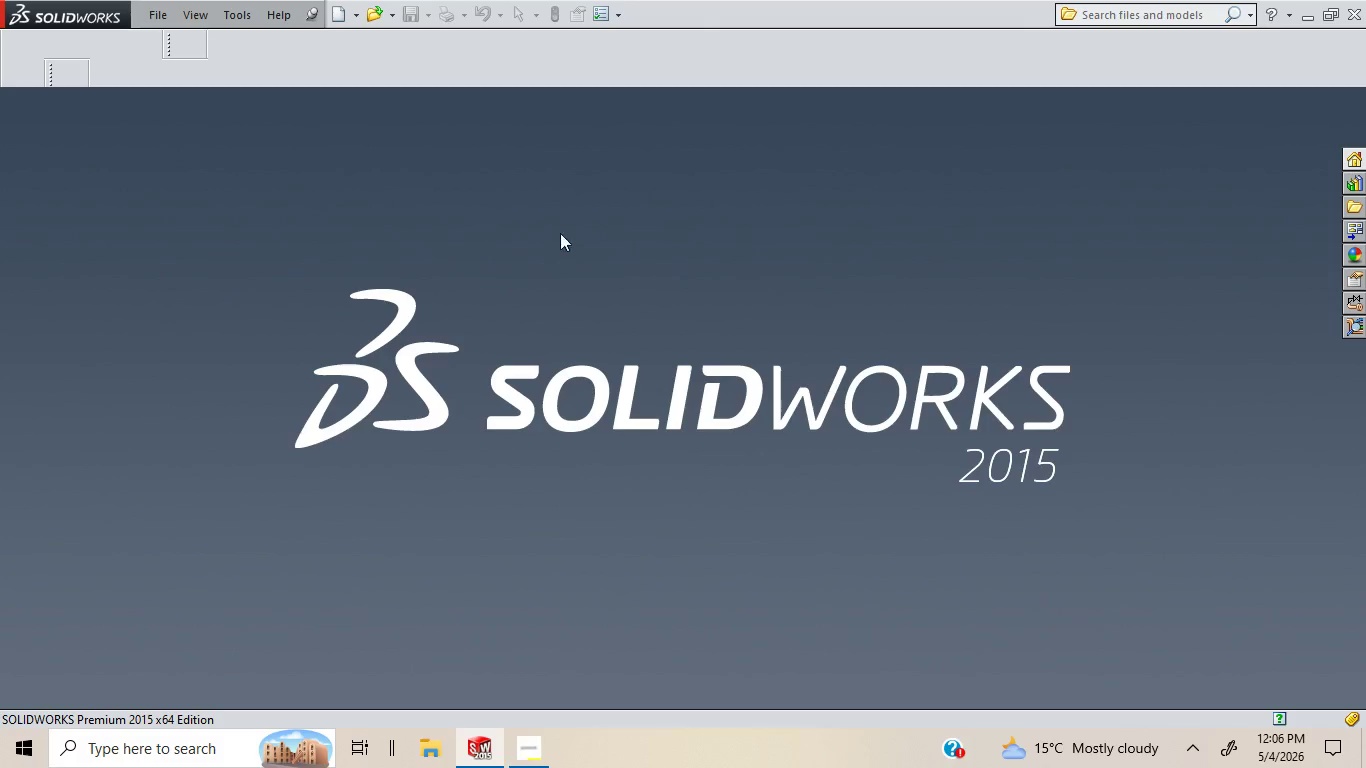 
left_click([160, 16])
 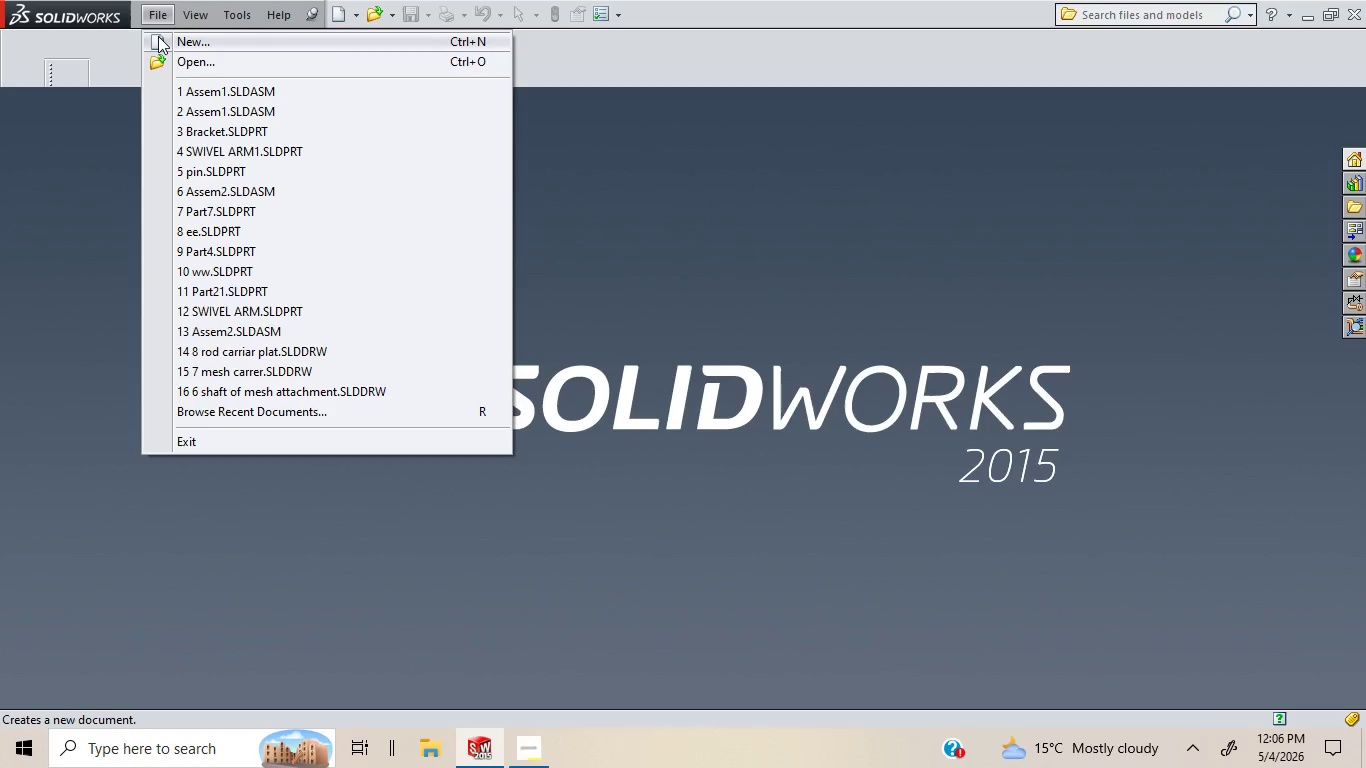 
left_click([159, 38])
 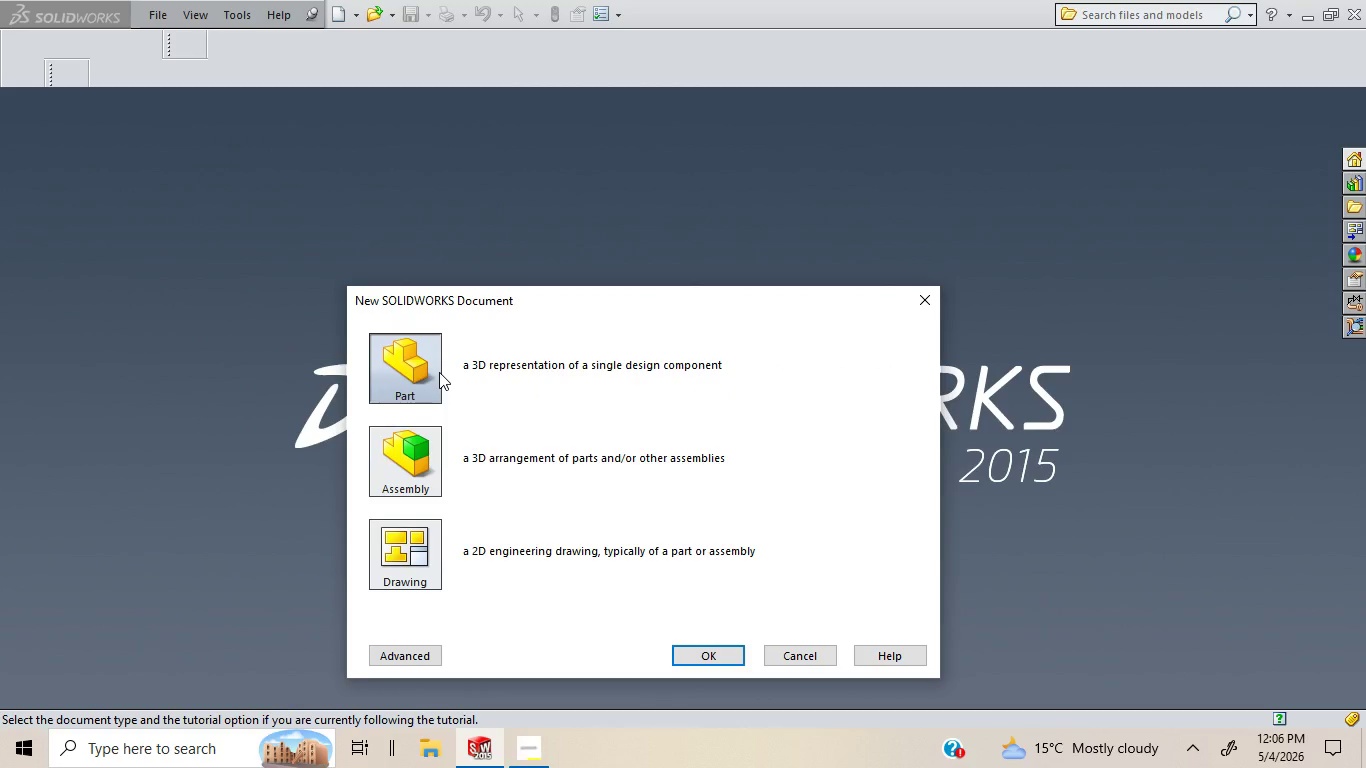 
left_click([424, 372])
 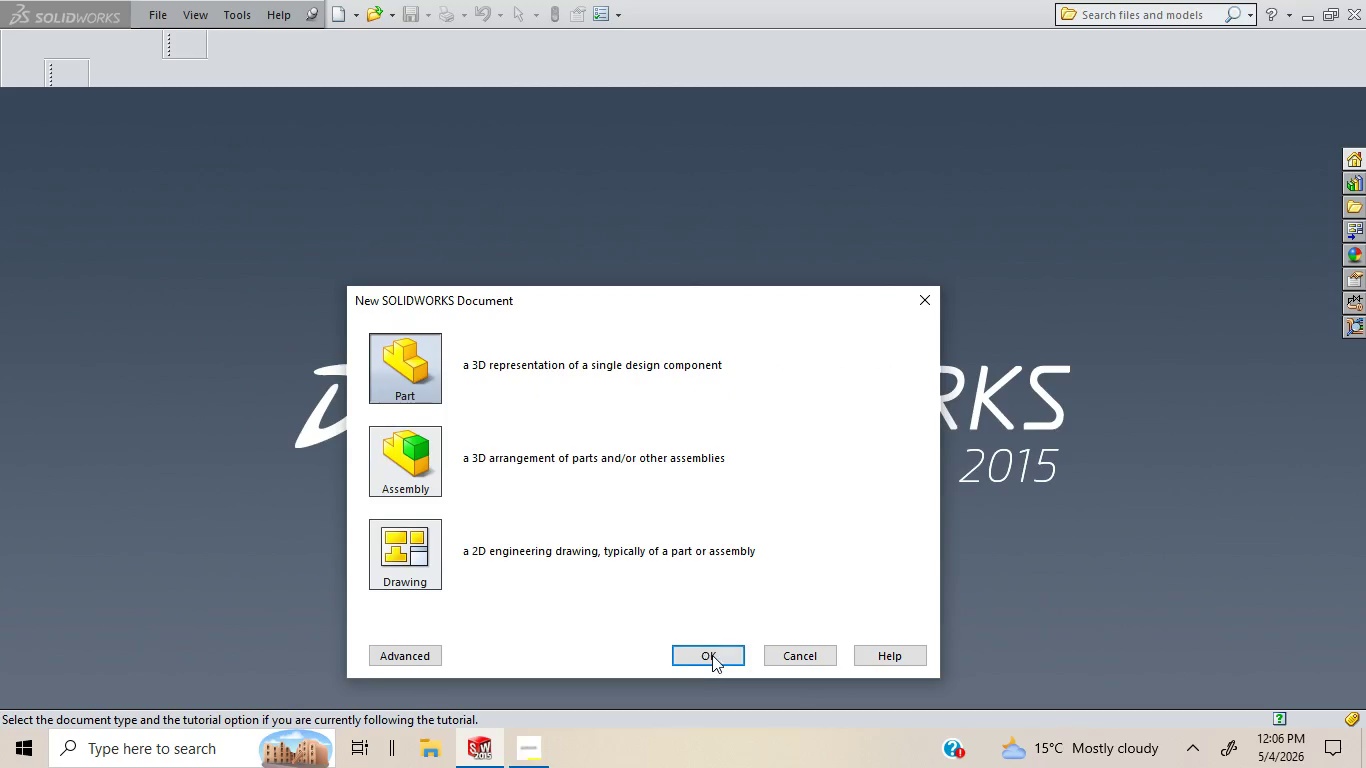 
left_click([712, 655])
 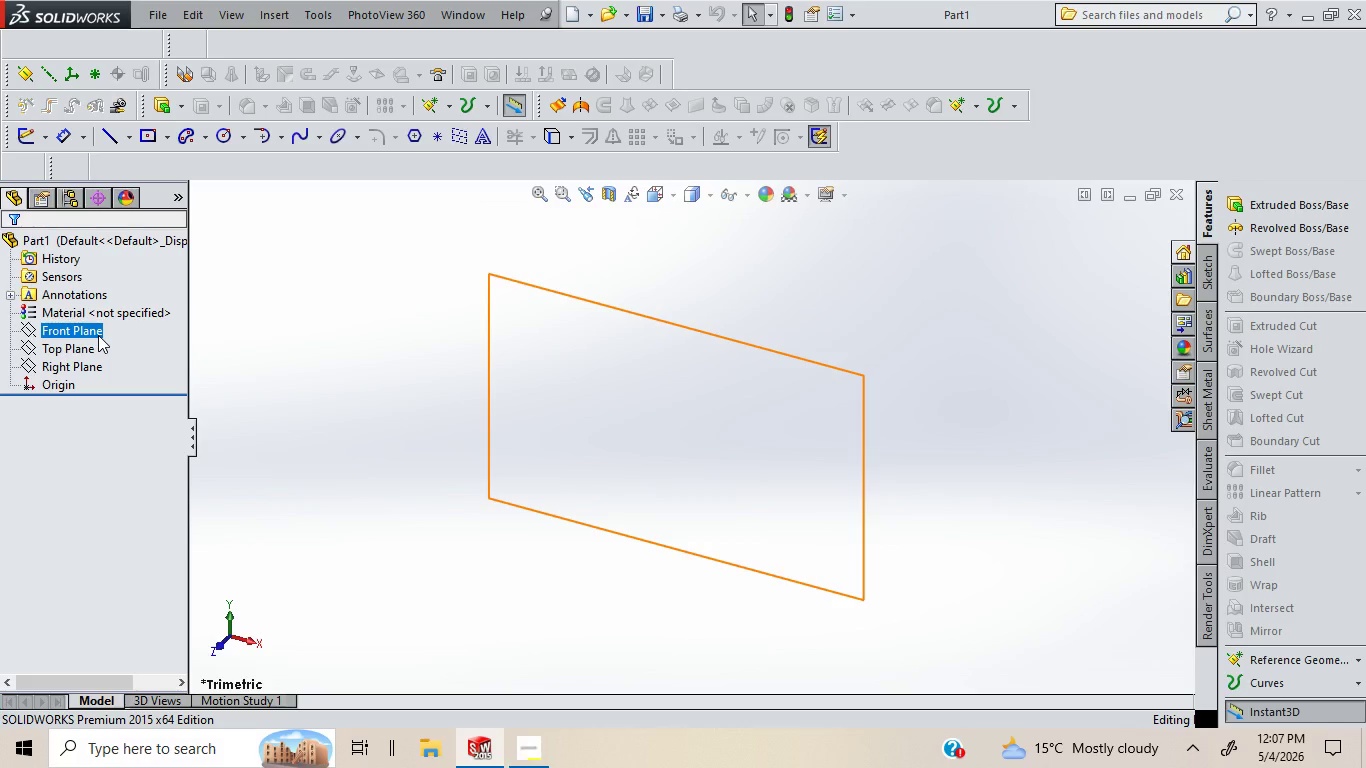 
wait(36.73)
 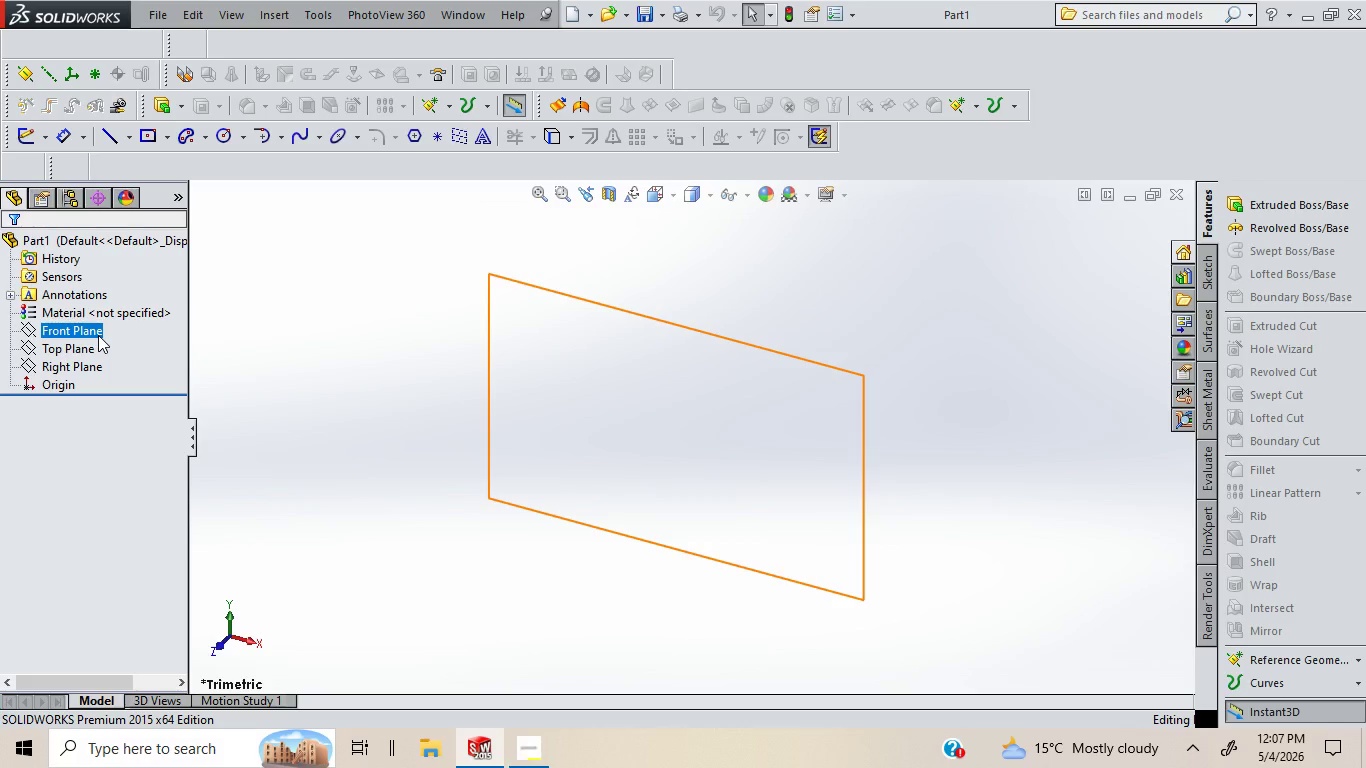 
left_click([77, 347])
 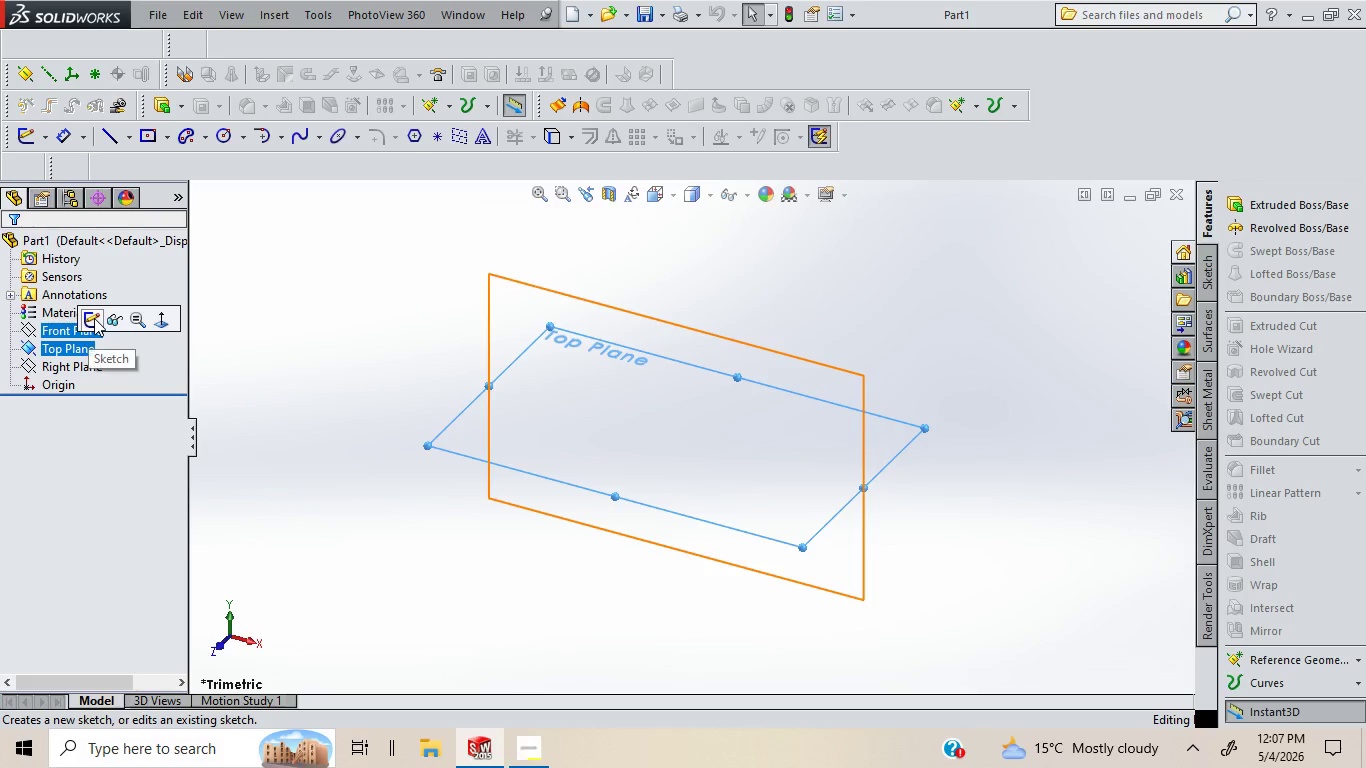 
left_click([94, 318])
 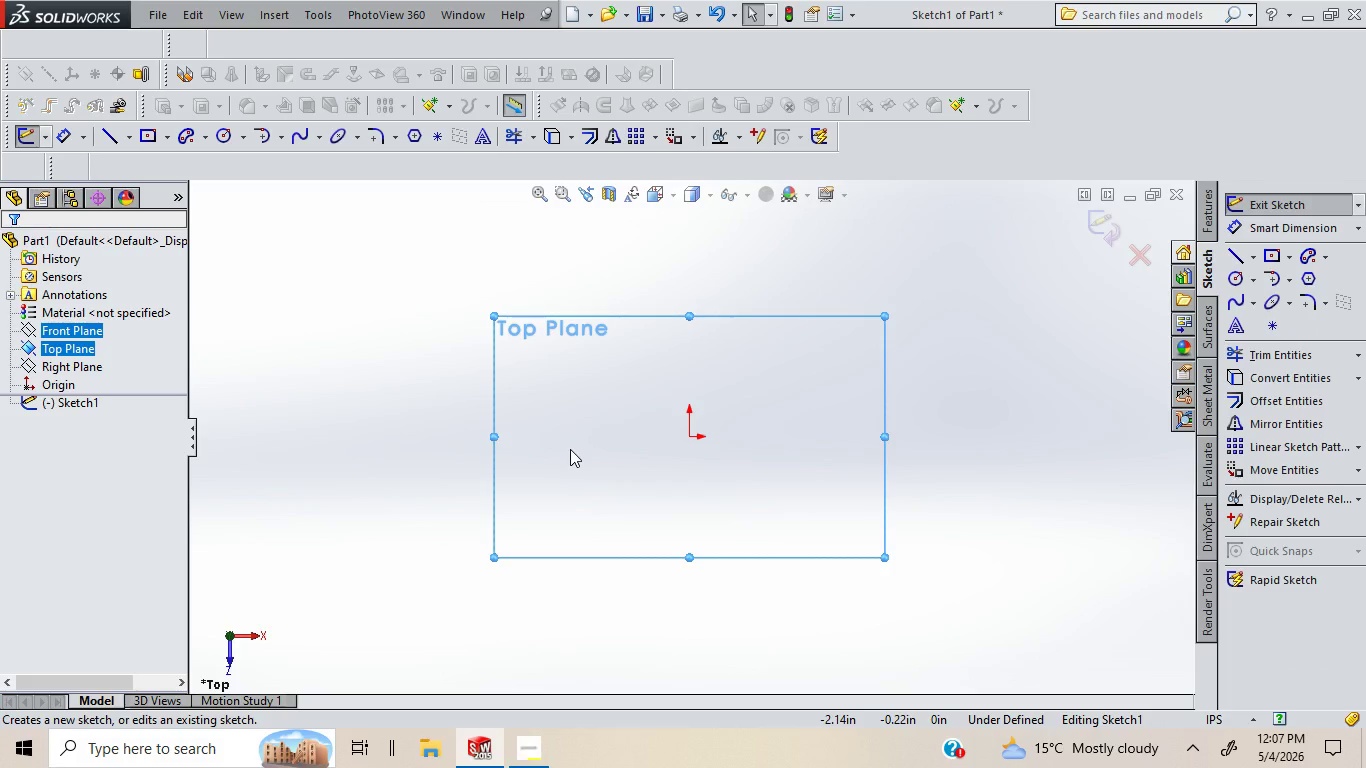 
wait(9.44)
 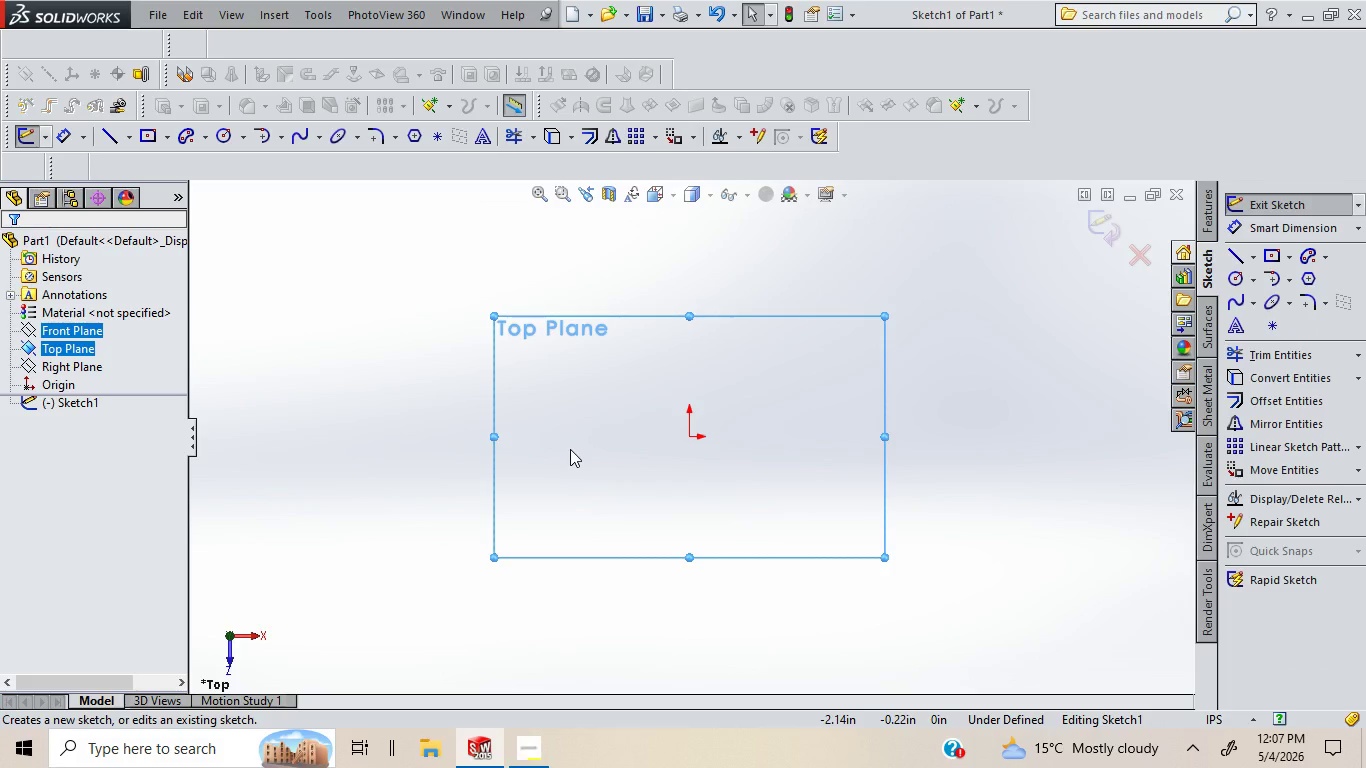 
left_click([570, 449])
 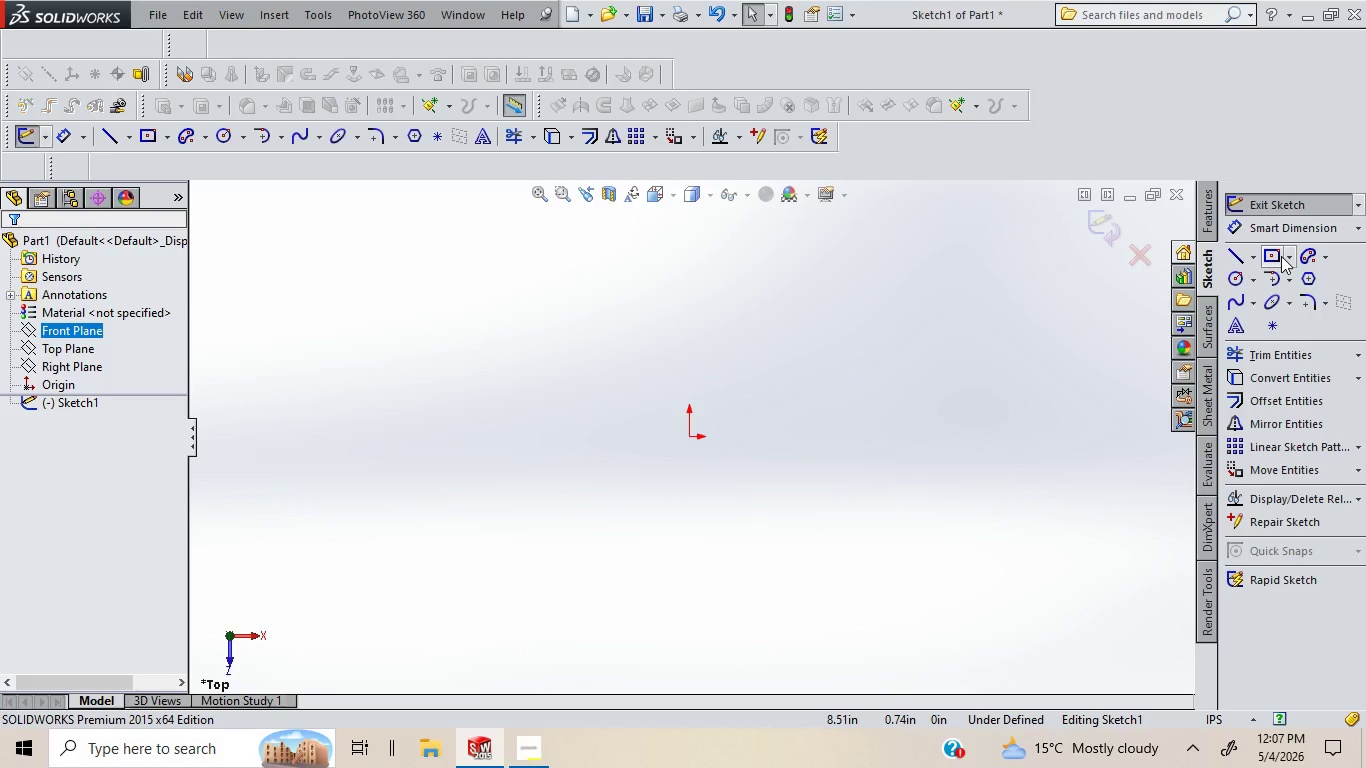 
left_click([1286, 256])
 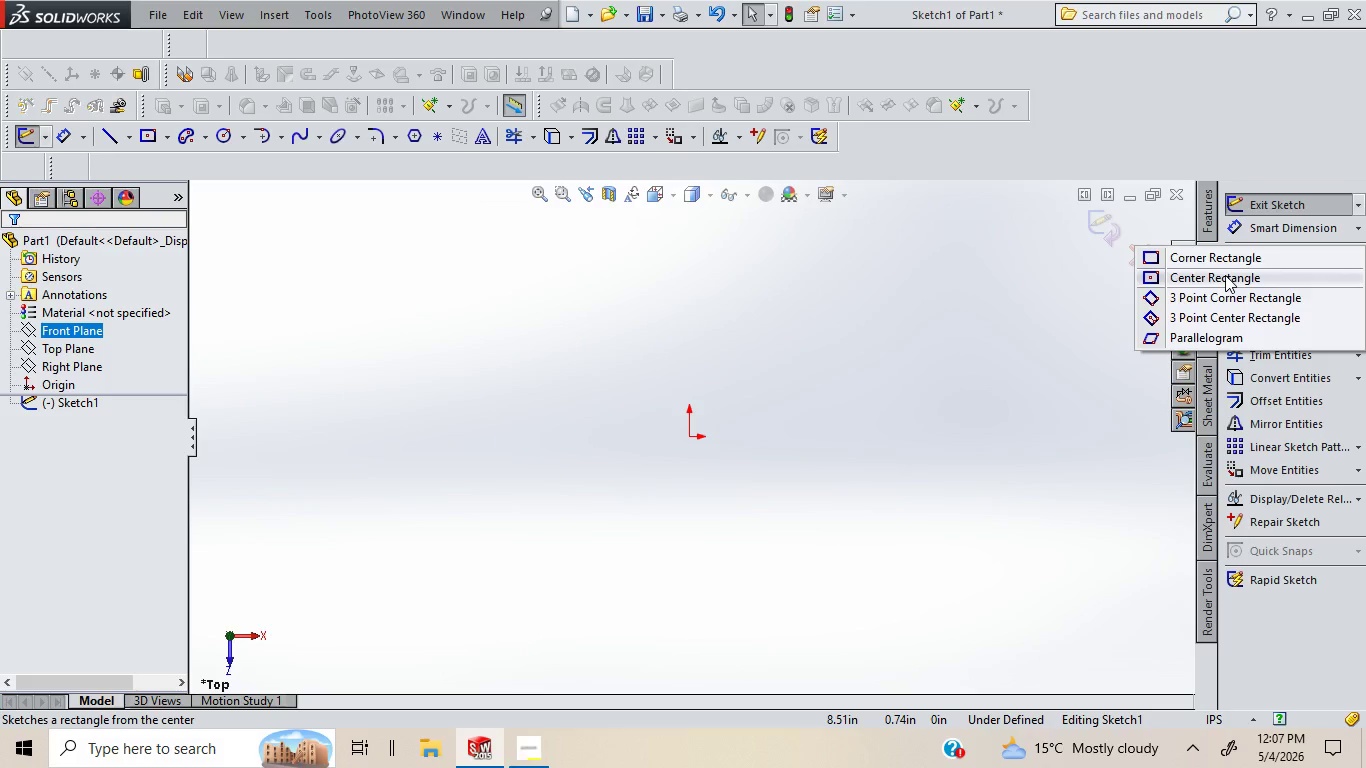 
left_click([1225, 275])
 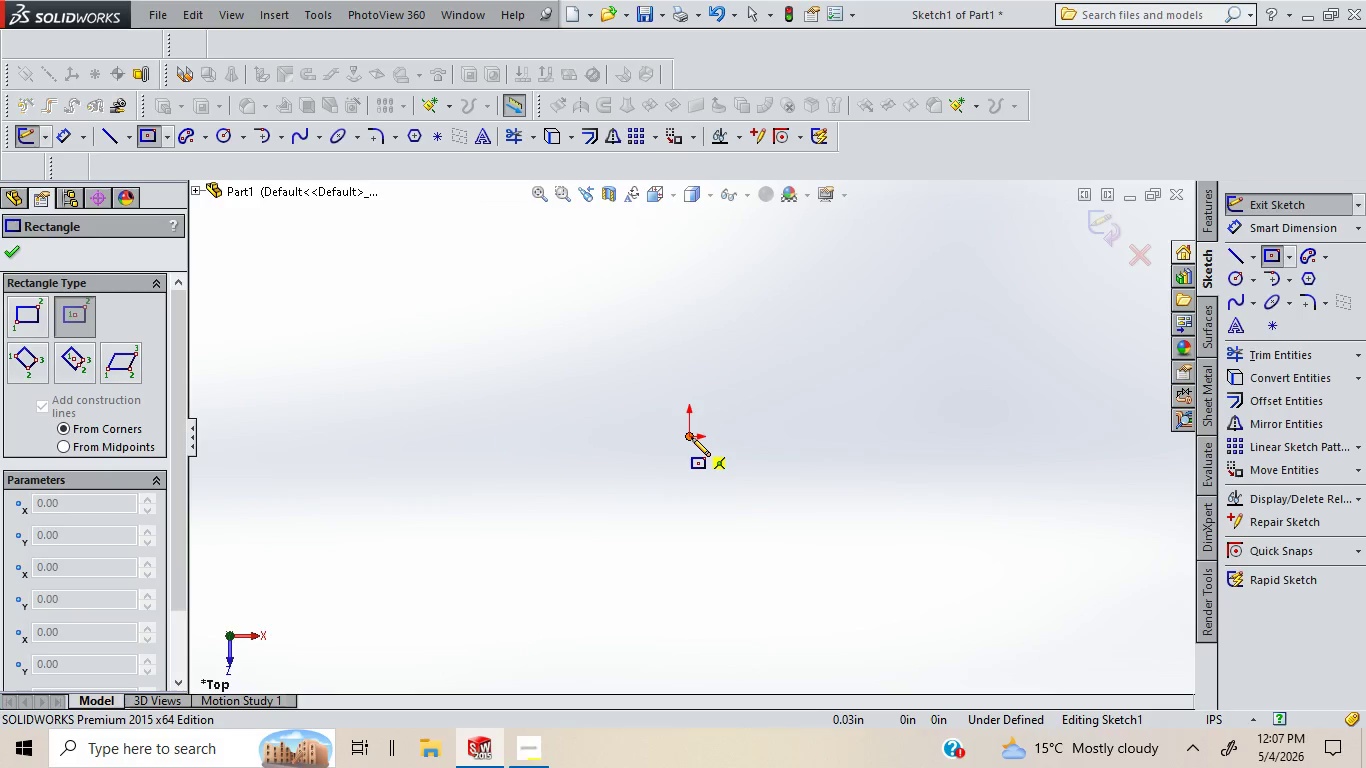 
left_click_drag(start_coordinate=[691, 438], to_coordinate=[833, 295])
 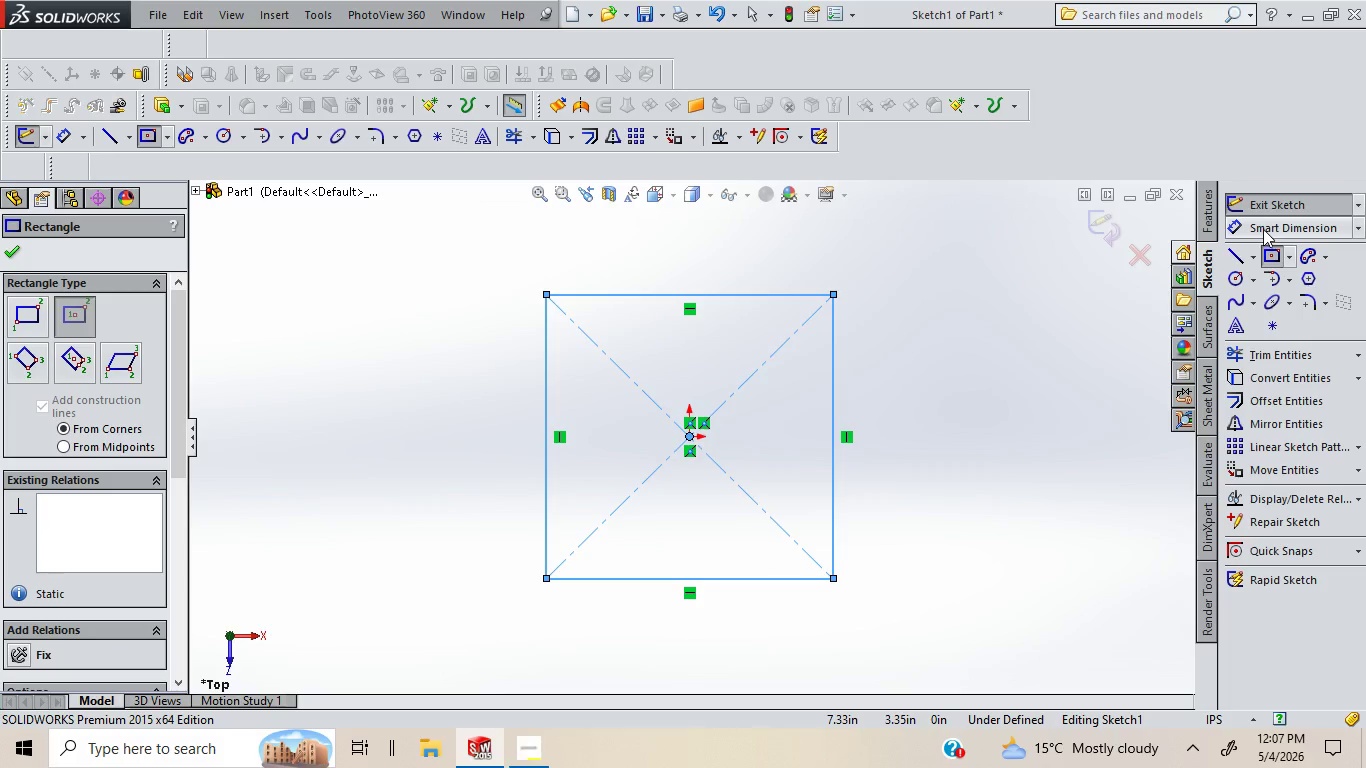 
left_click([1262, 227])
 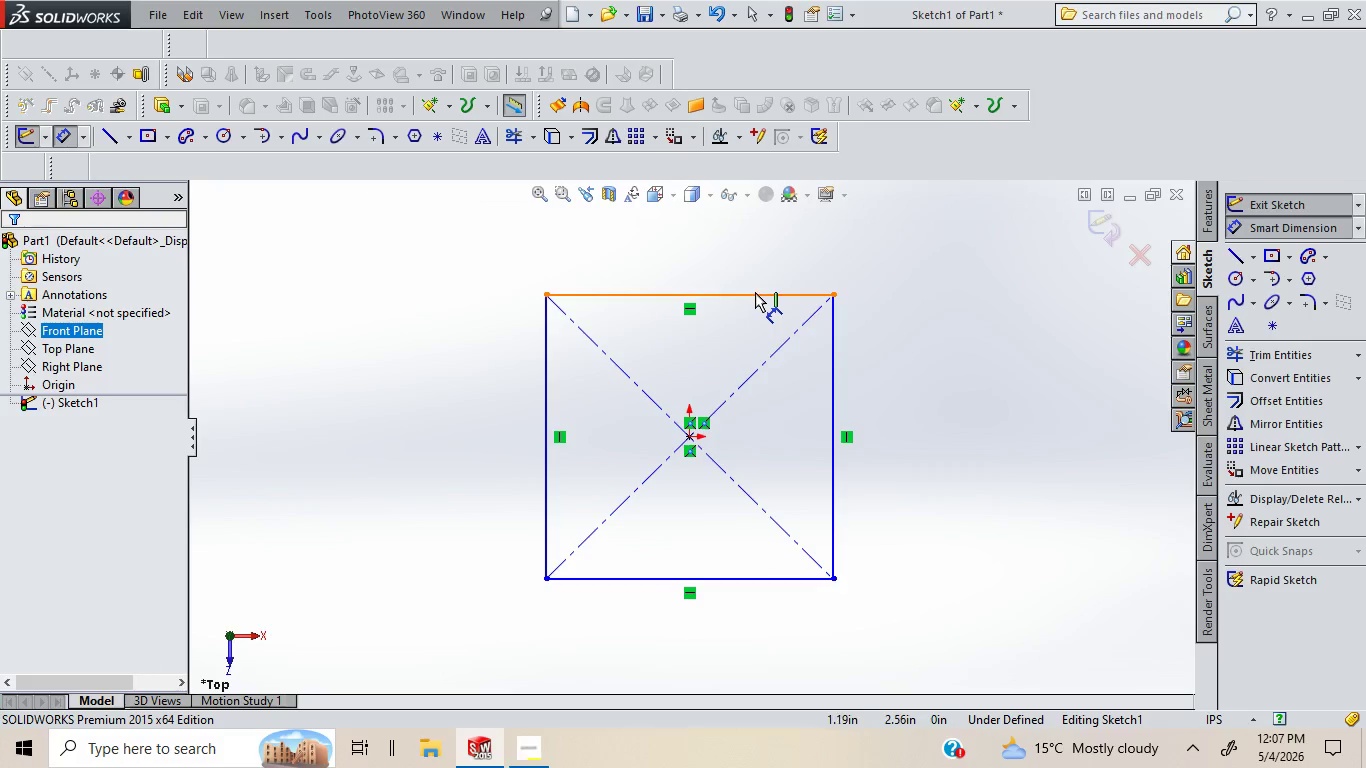 
left_click_drag(start_coordinate=[755, 292], to_coordinate=[723, 251])
 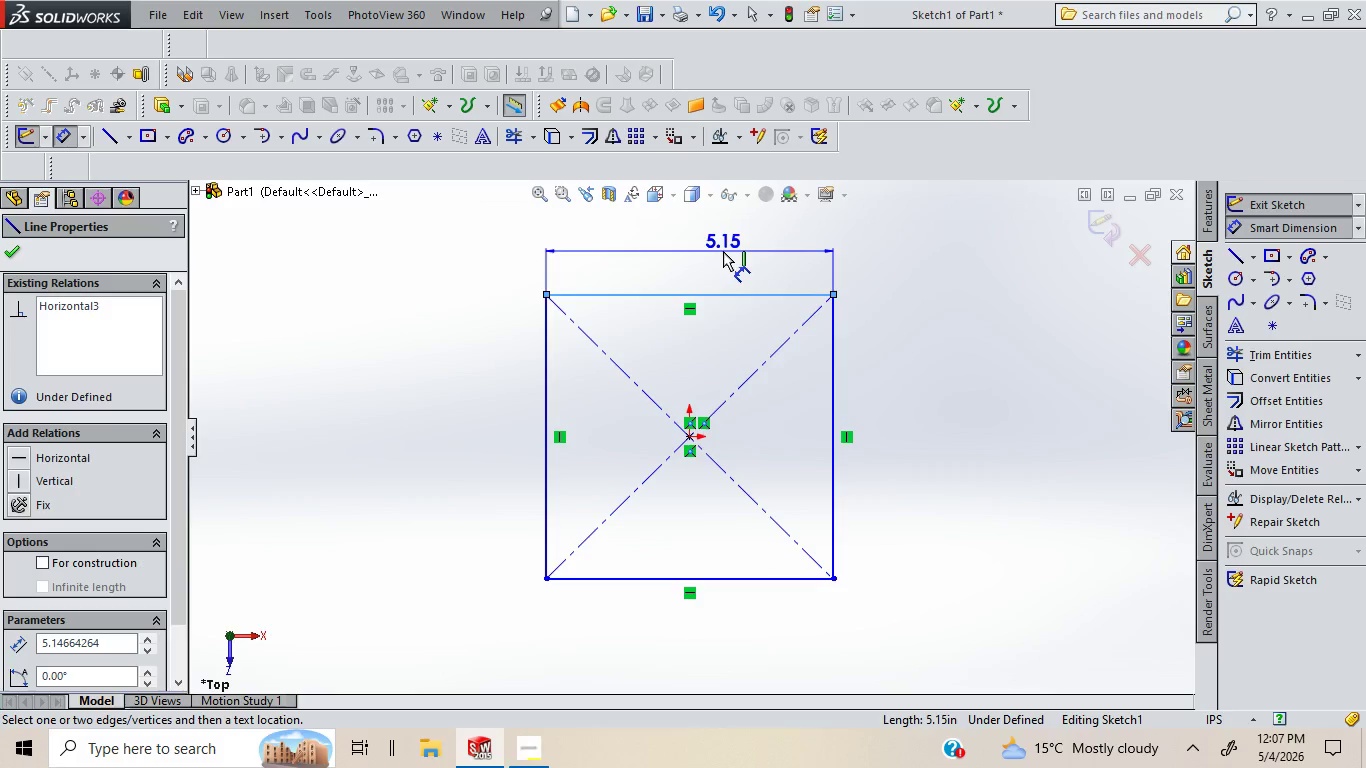 
left_click([723, 251])
 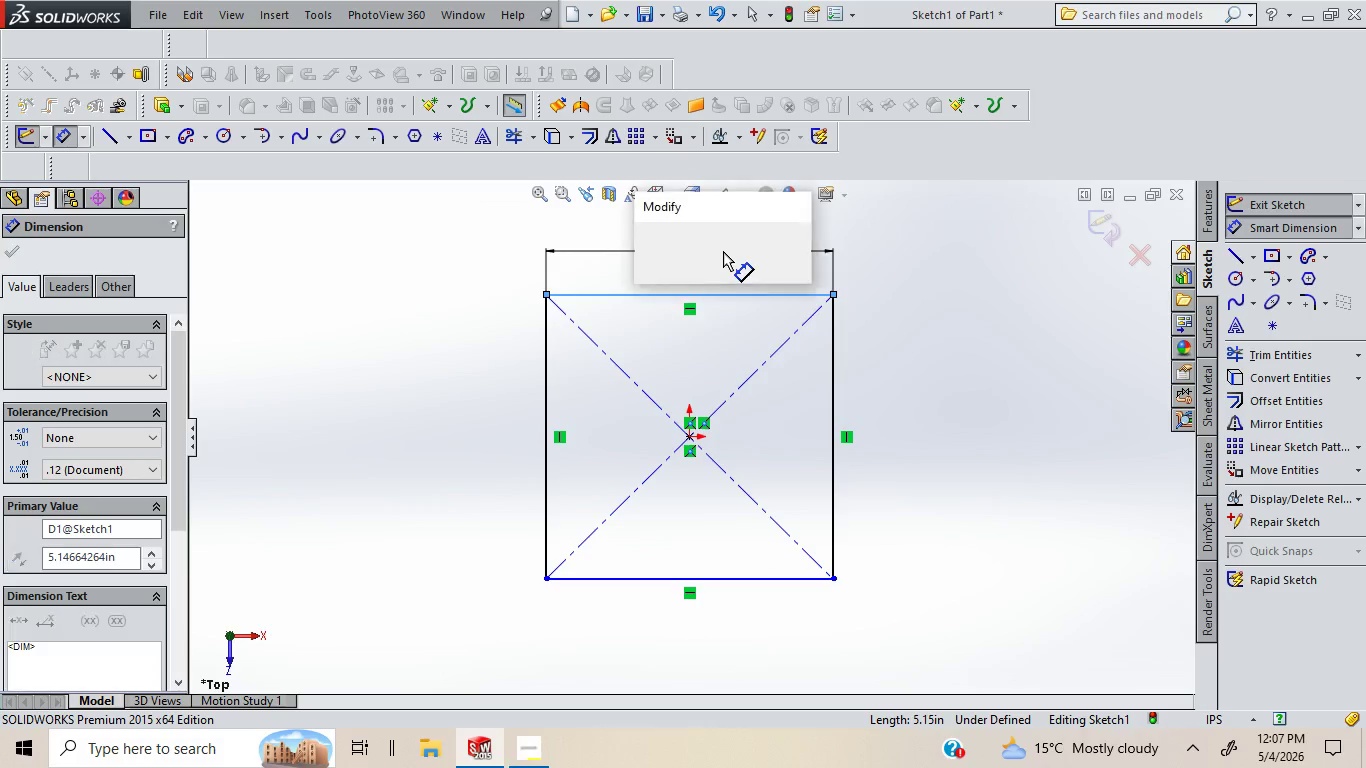 
type(6in)
 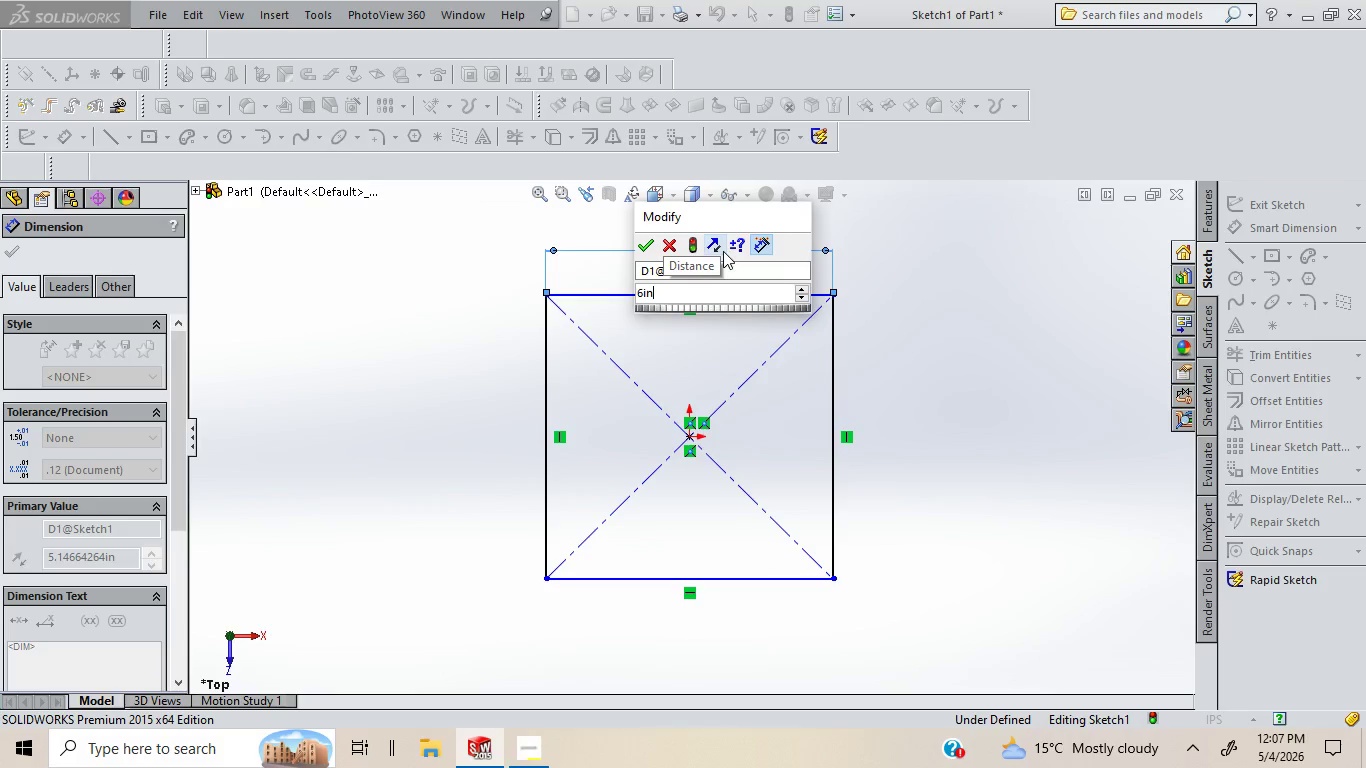 
key(Enter)
 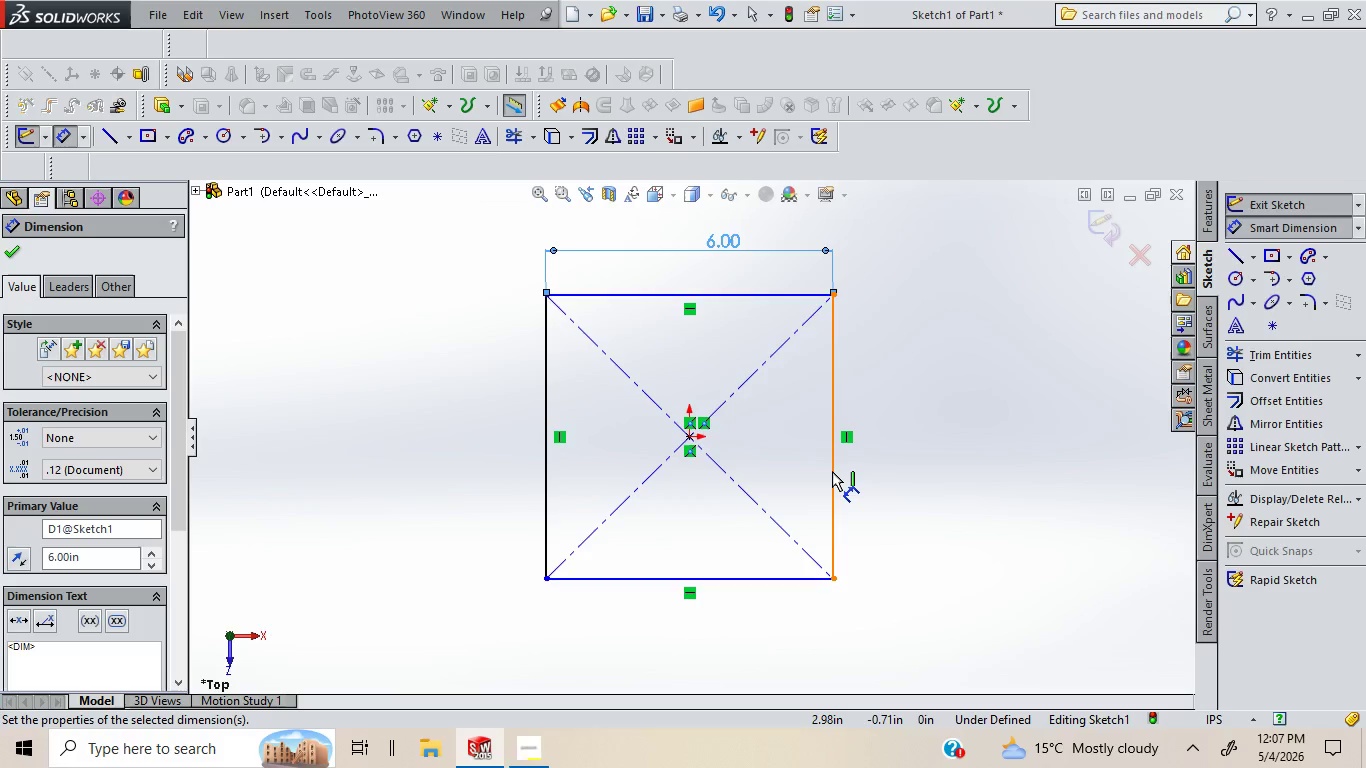 
left_click_drag(start_coordinate=[832, 471], to_coordinate=[883, 473])
 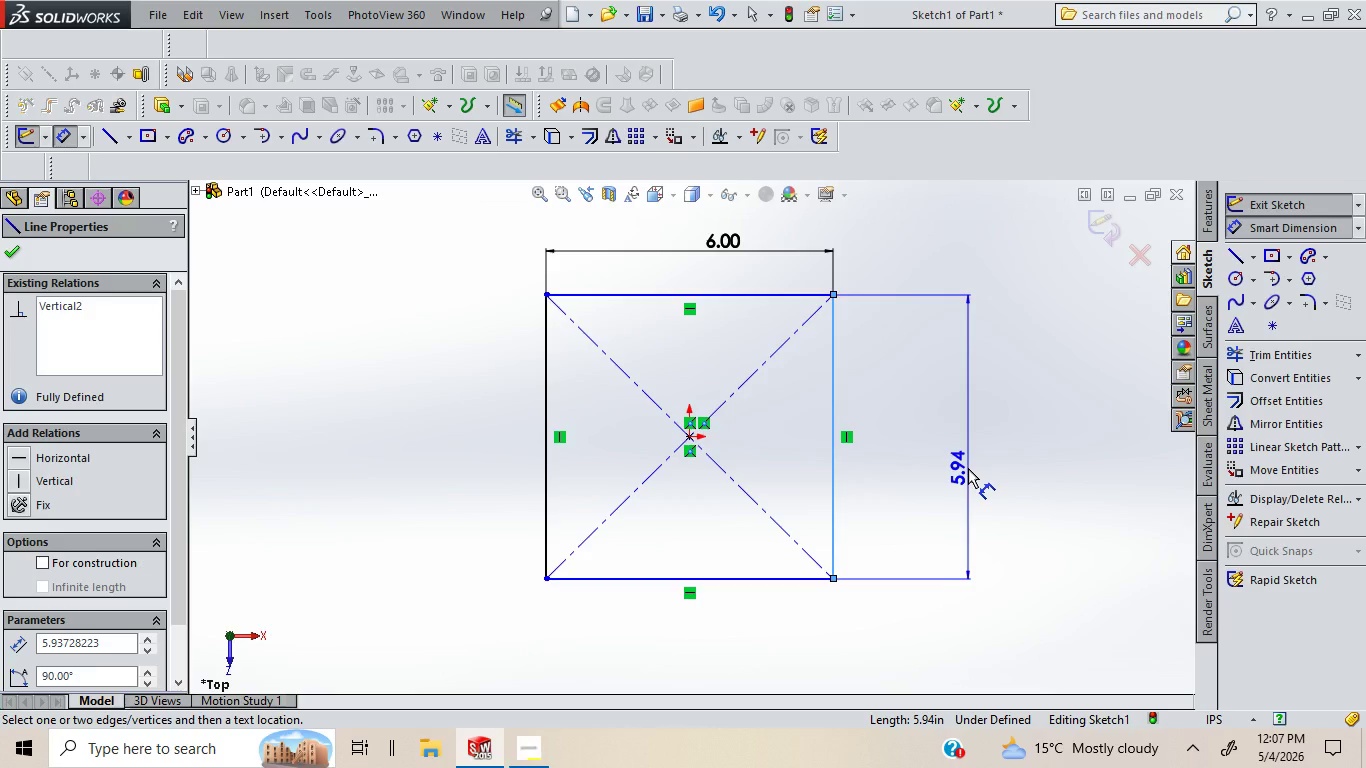 
left_click([968, 468])
 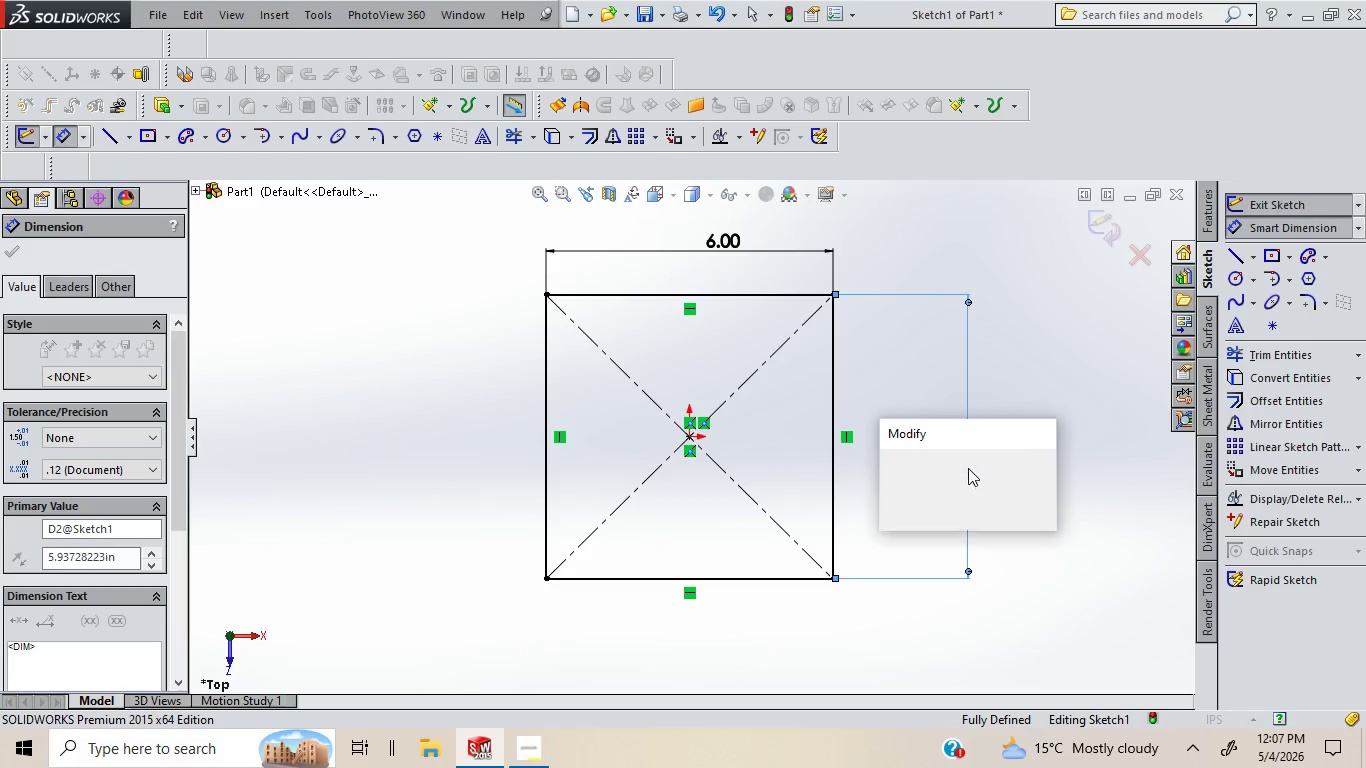 
type(6in)
 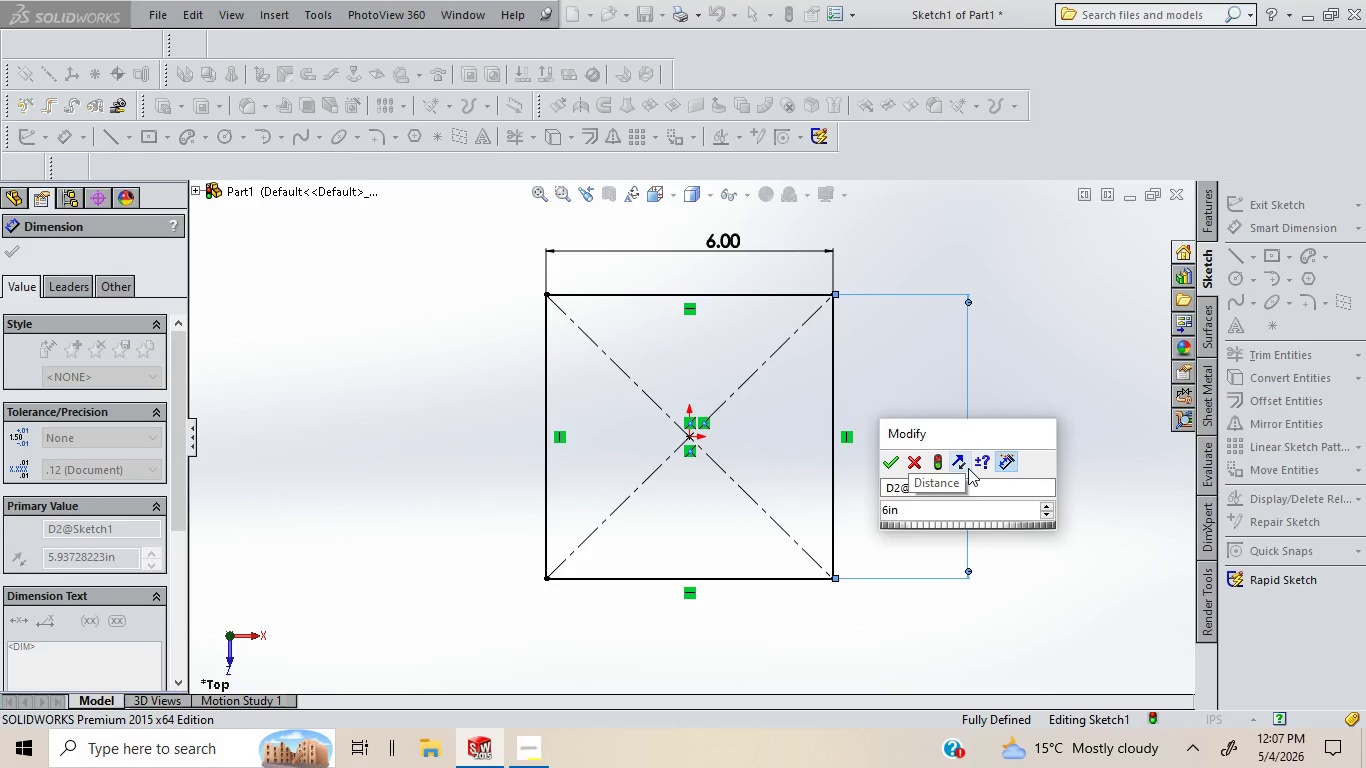 
key(Enter)
 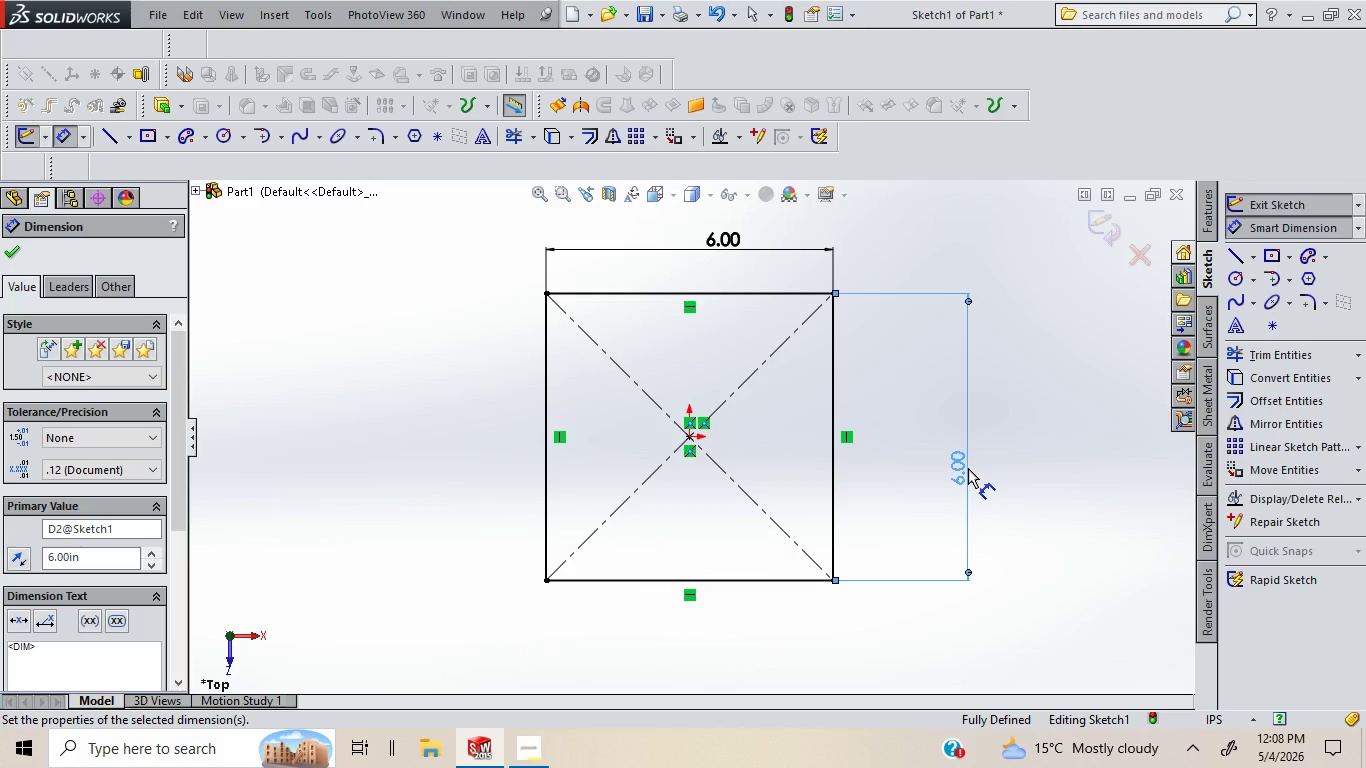 
wait(12.58)
 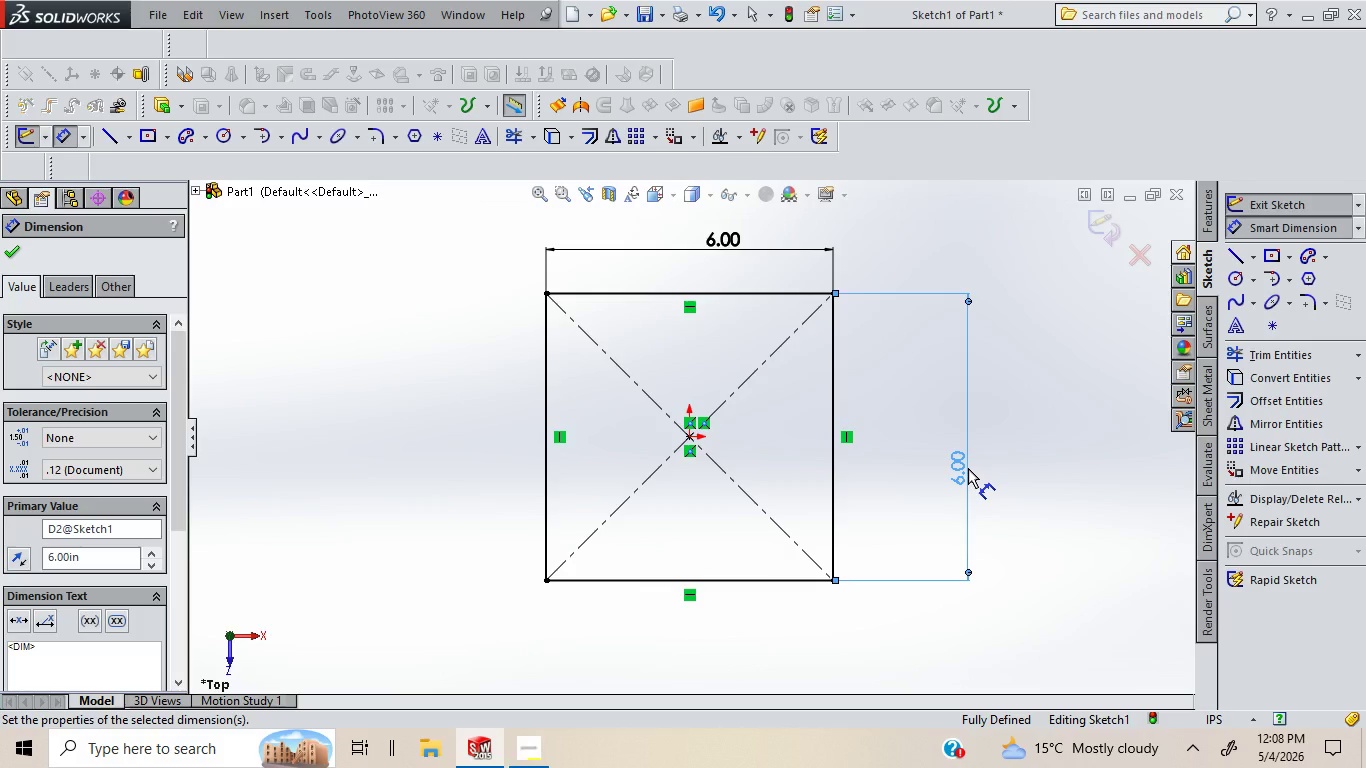 
left_click([1265, 202])
 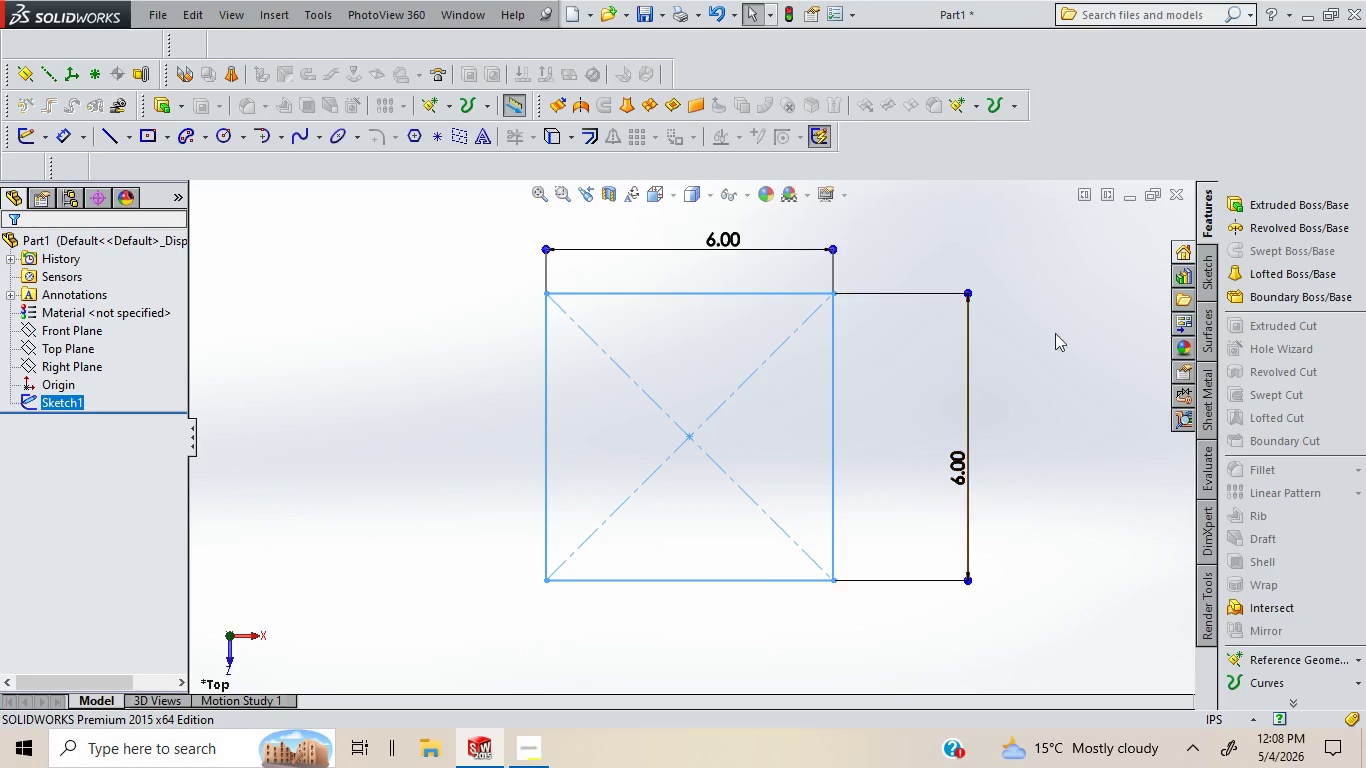 
wait(7.0)
 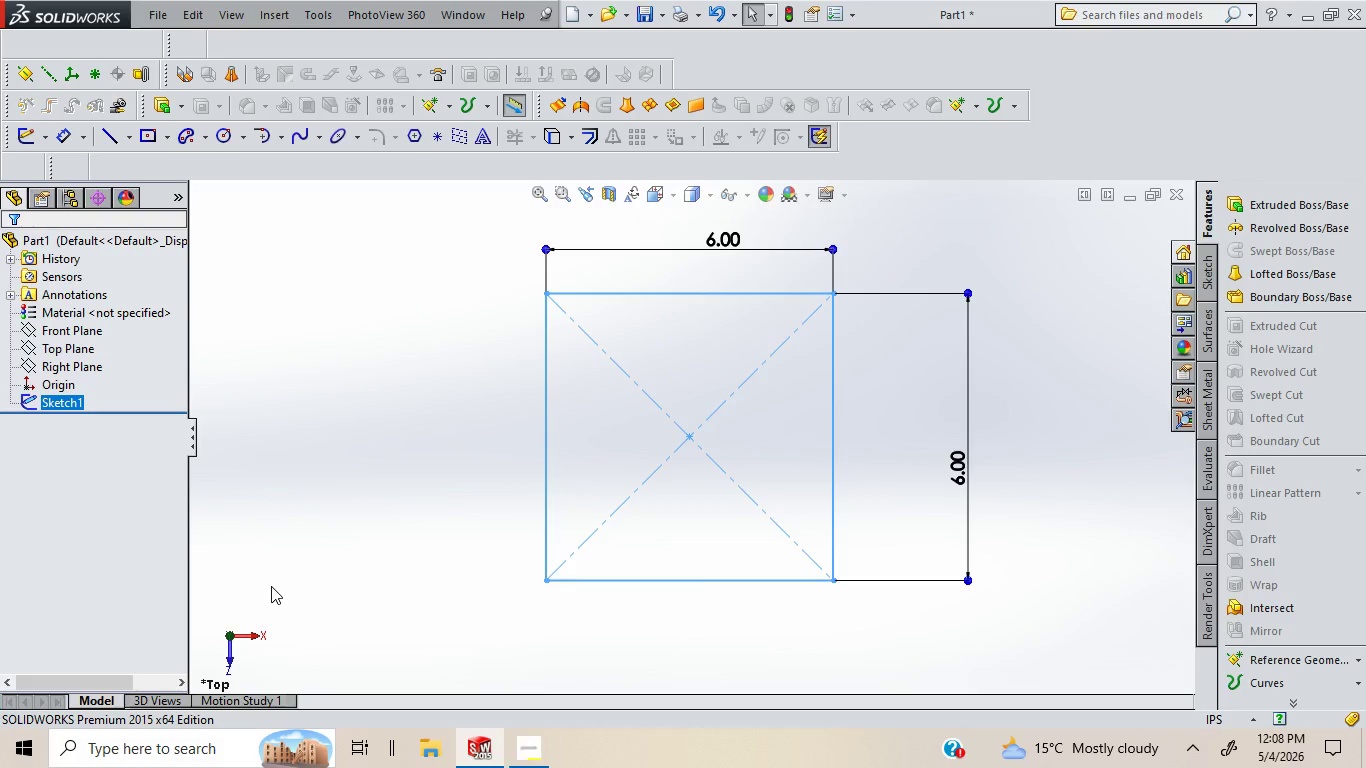 
left_click([1209, 282])
 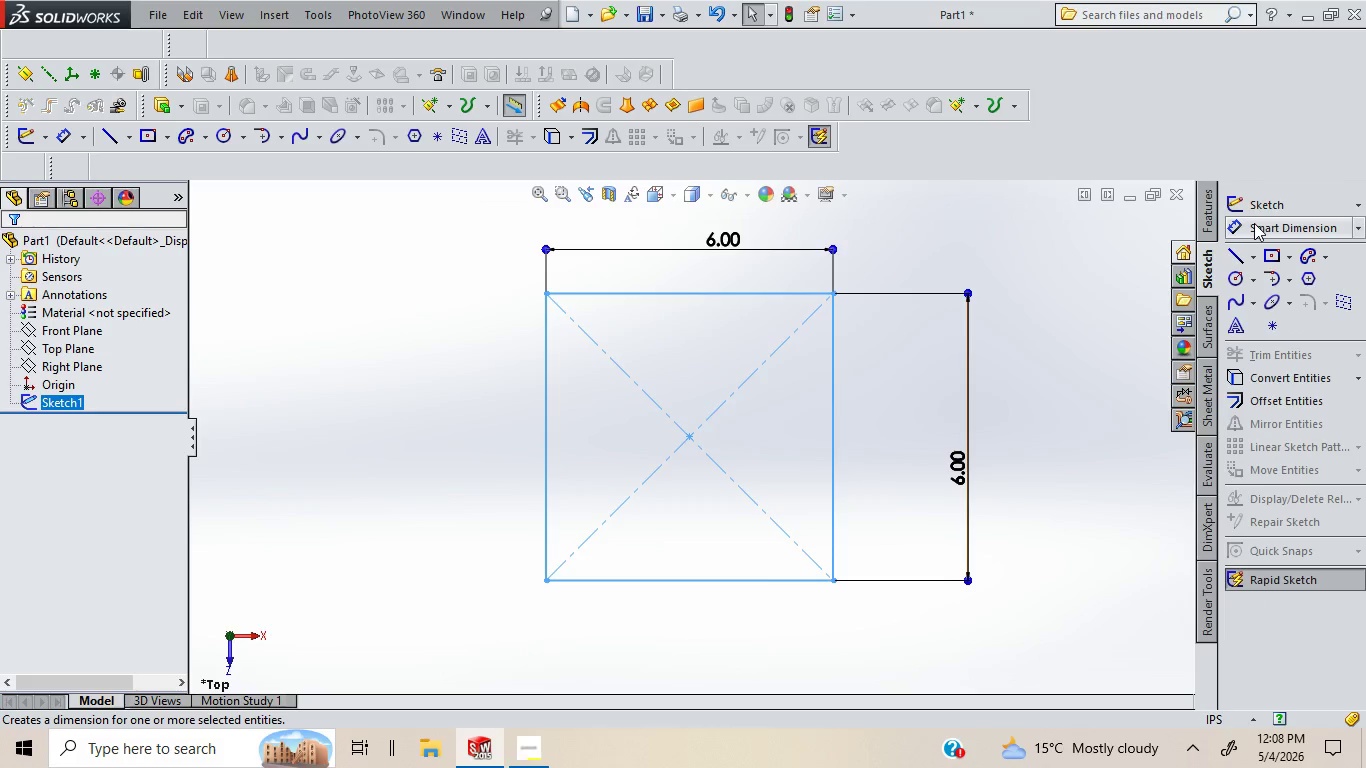 
left_click([1254, 223])
 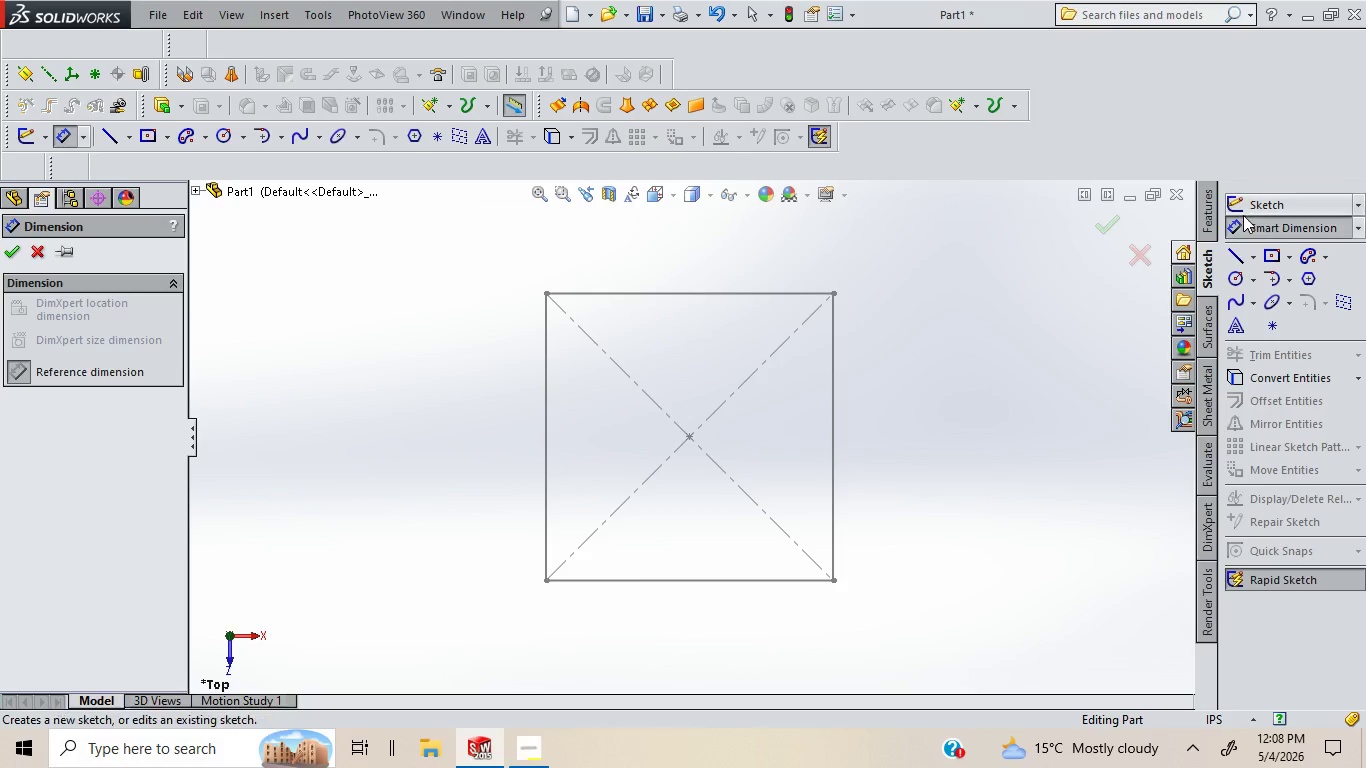 
wait(6.89)
 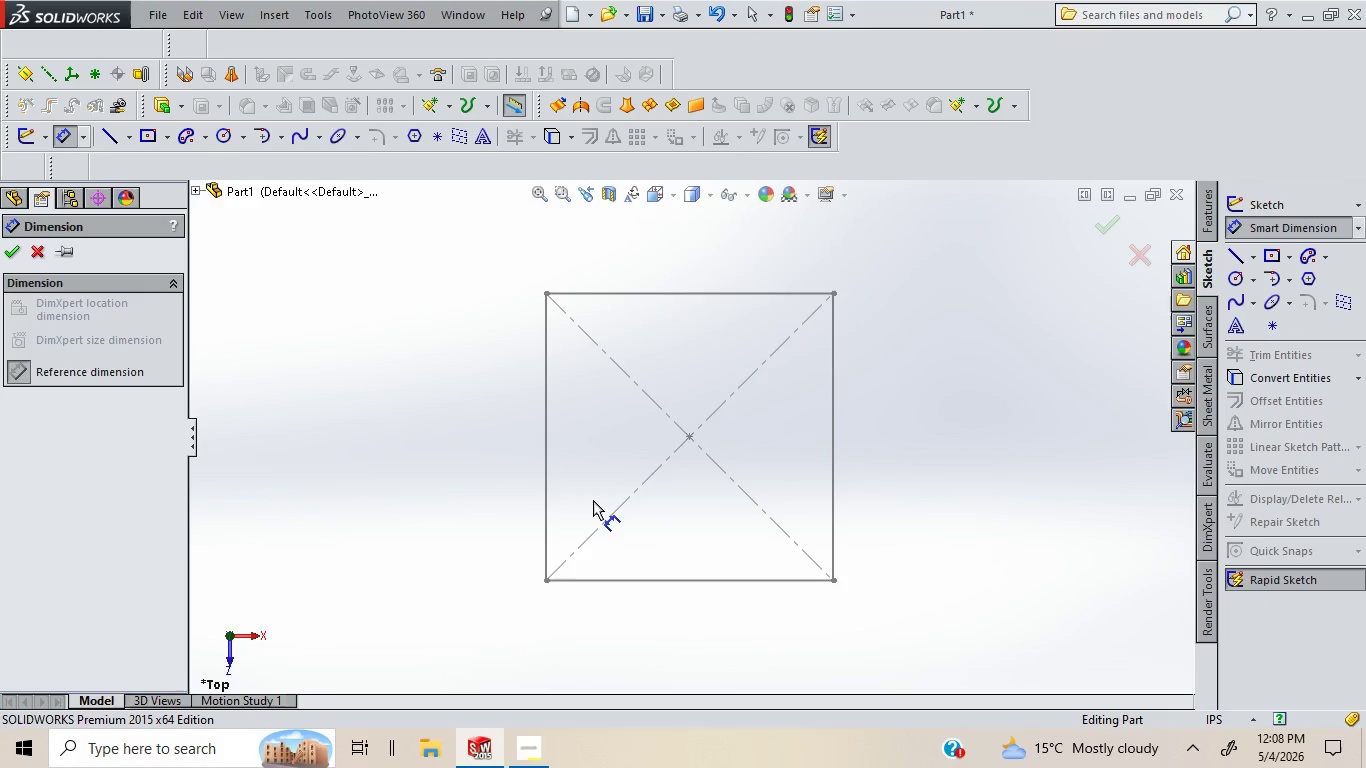 
left_click([1205, 231])
 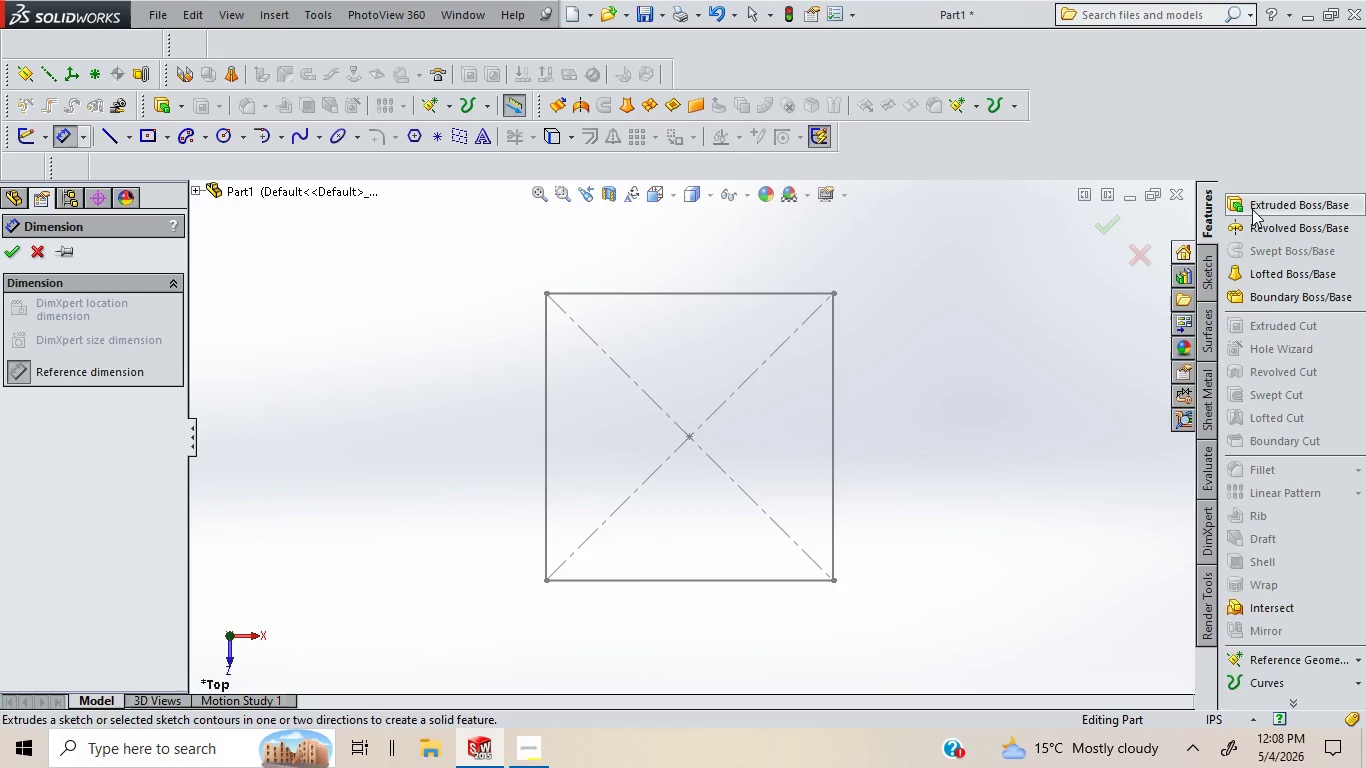 
left_click([1252, 209])
 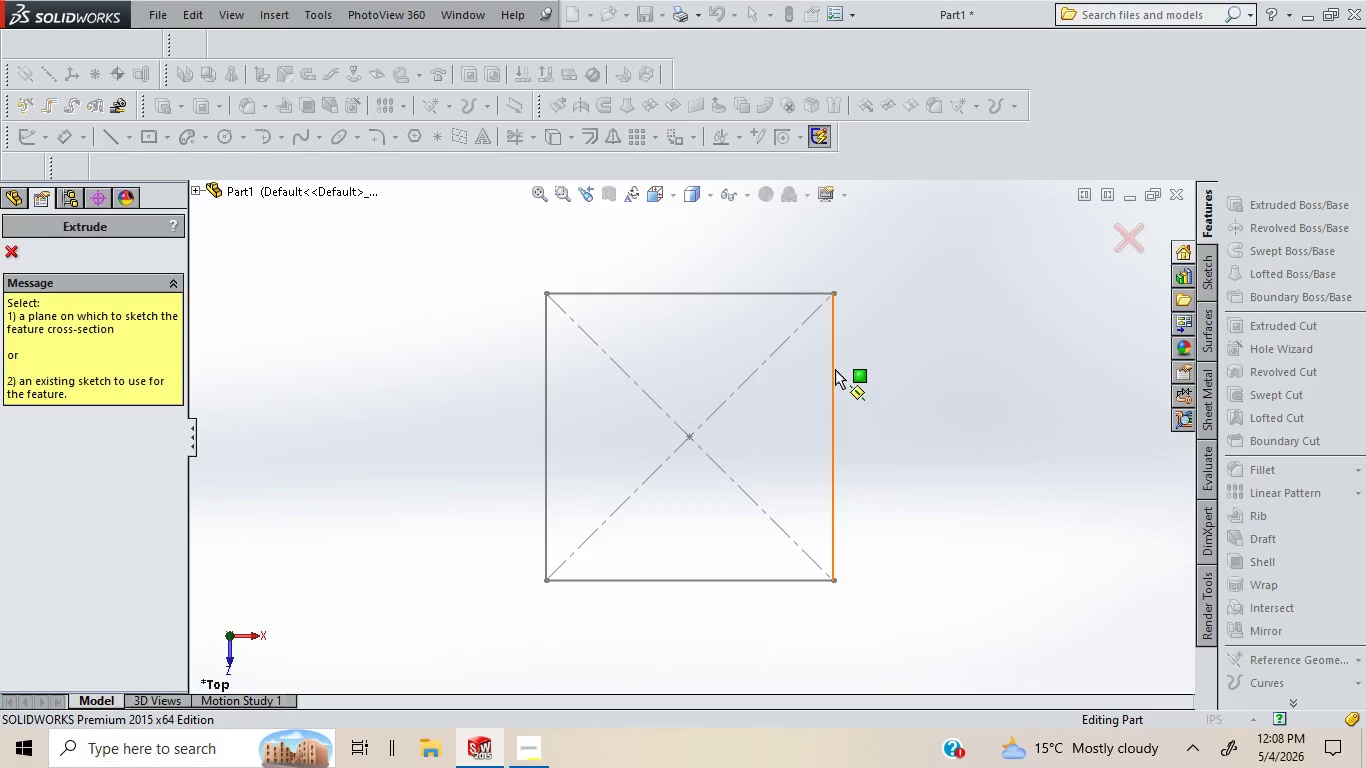 
left_click([835, 369])
 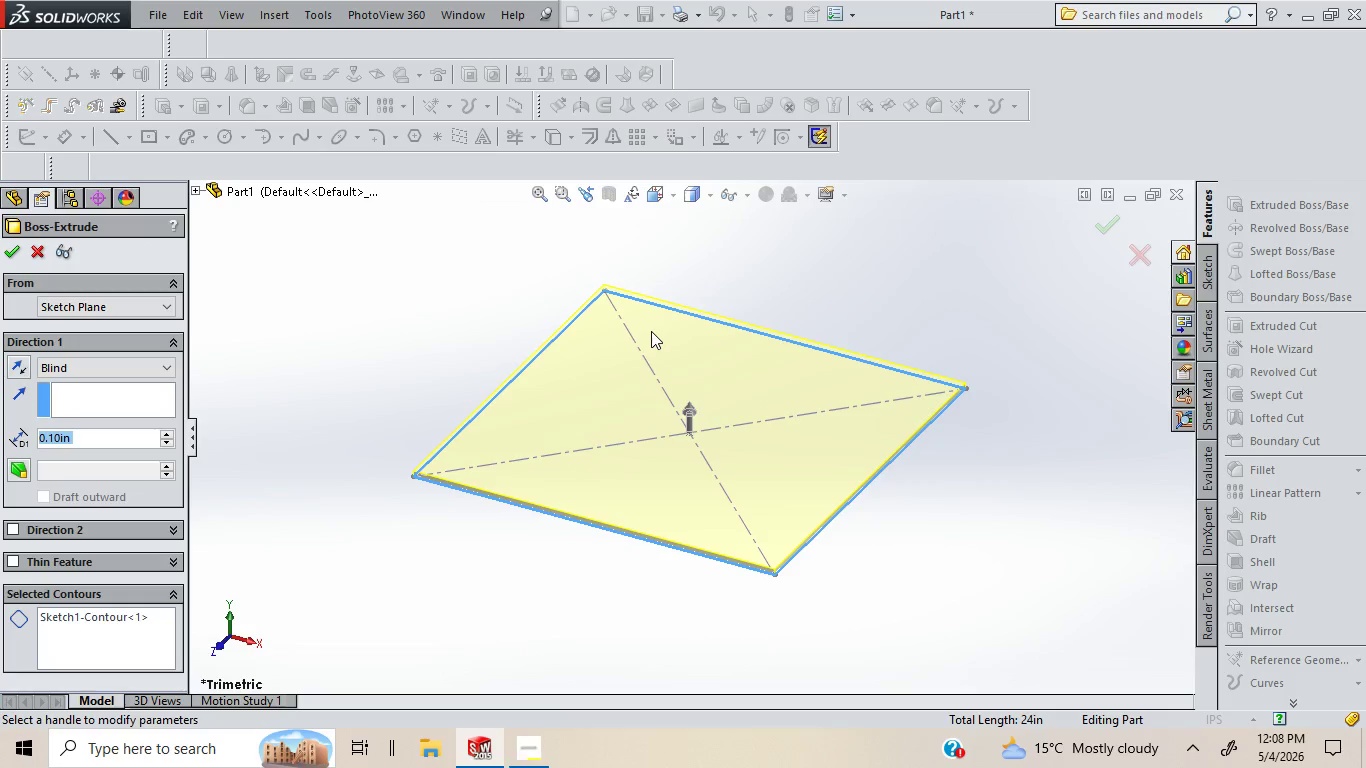 
key(Backspace)
type(0.25in)
 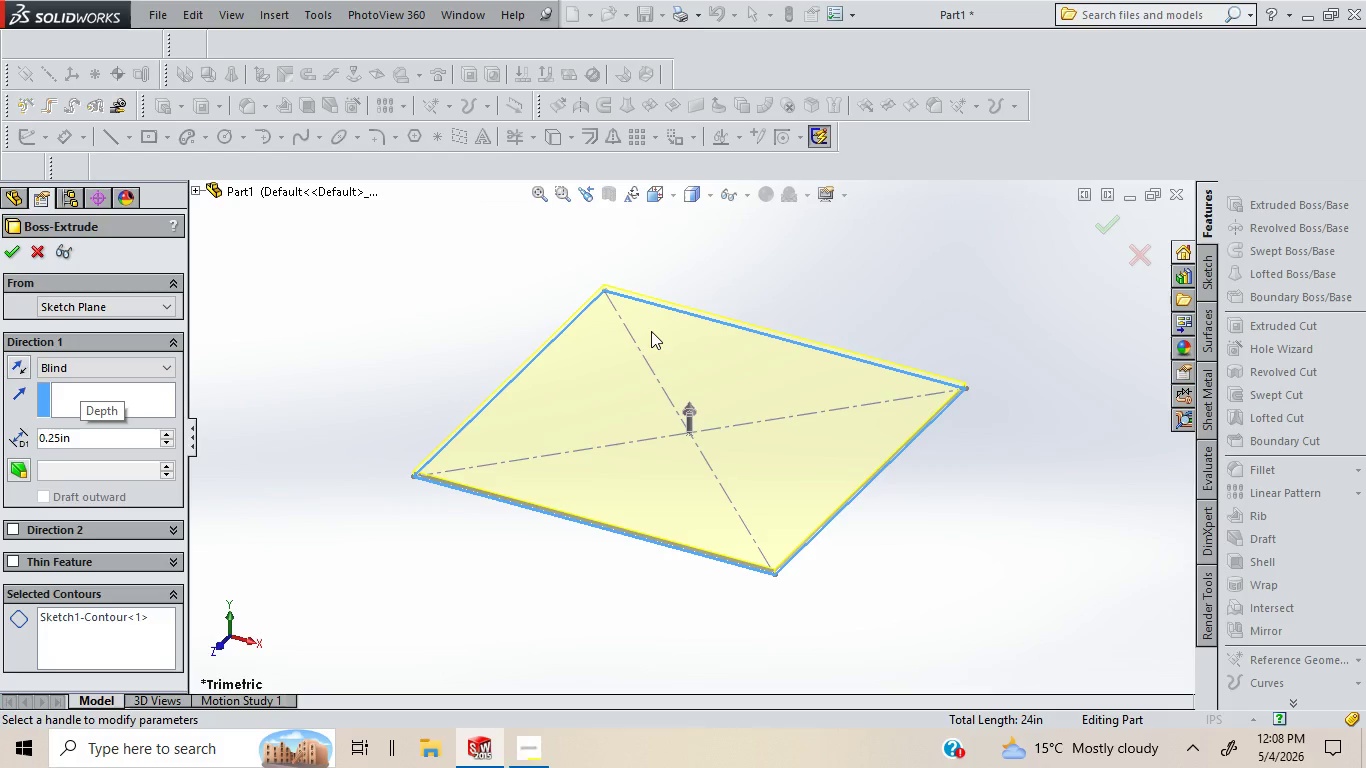 
wait(5.06)
 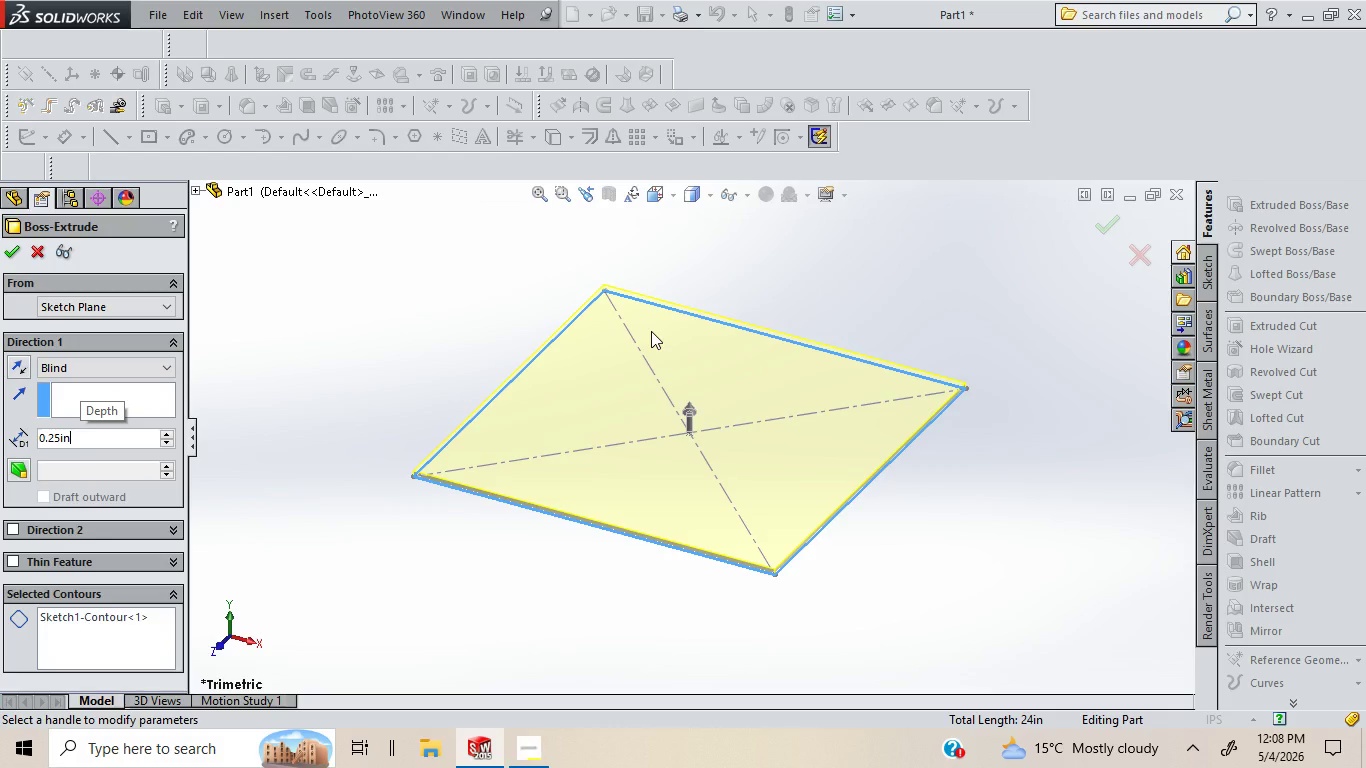 
key(Enter)
 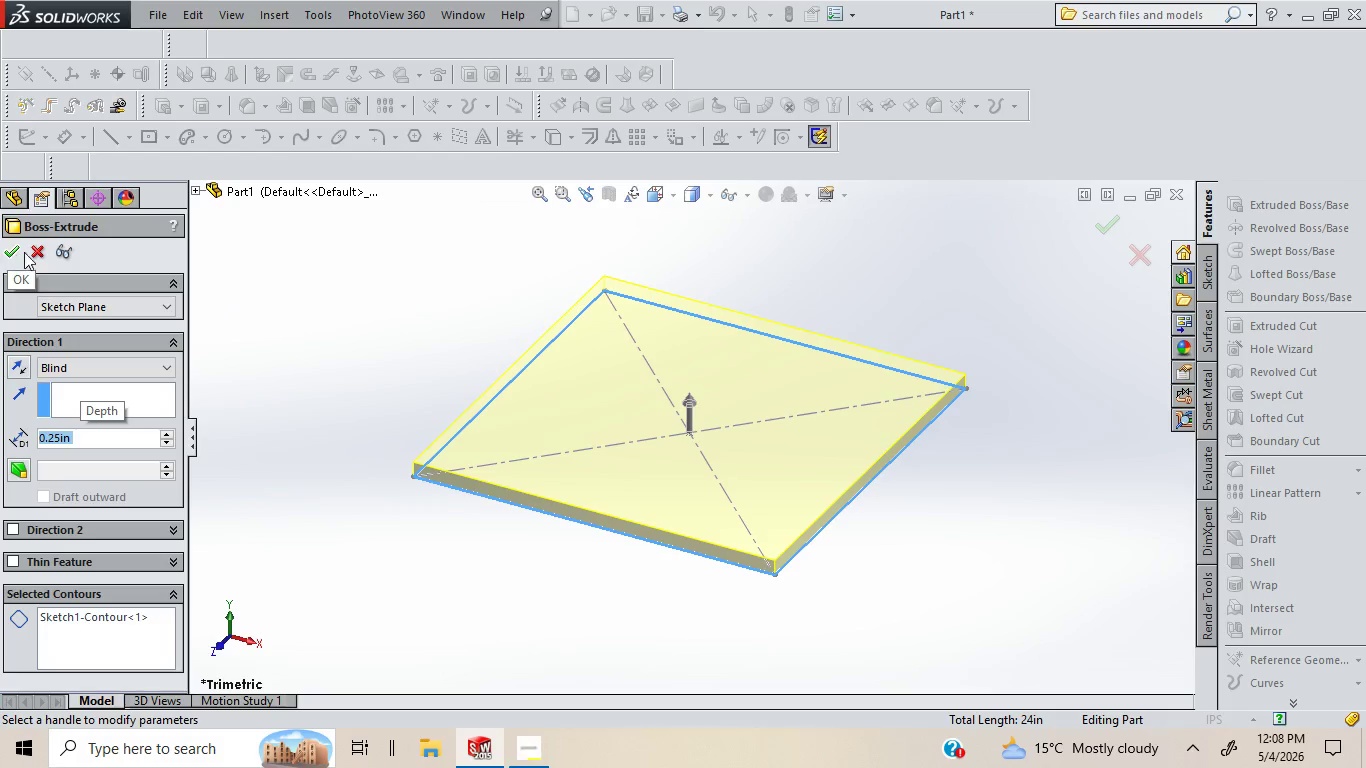 
wait(6.7)
 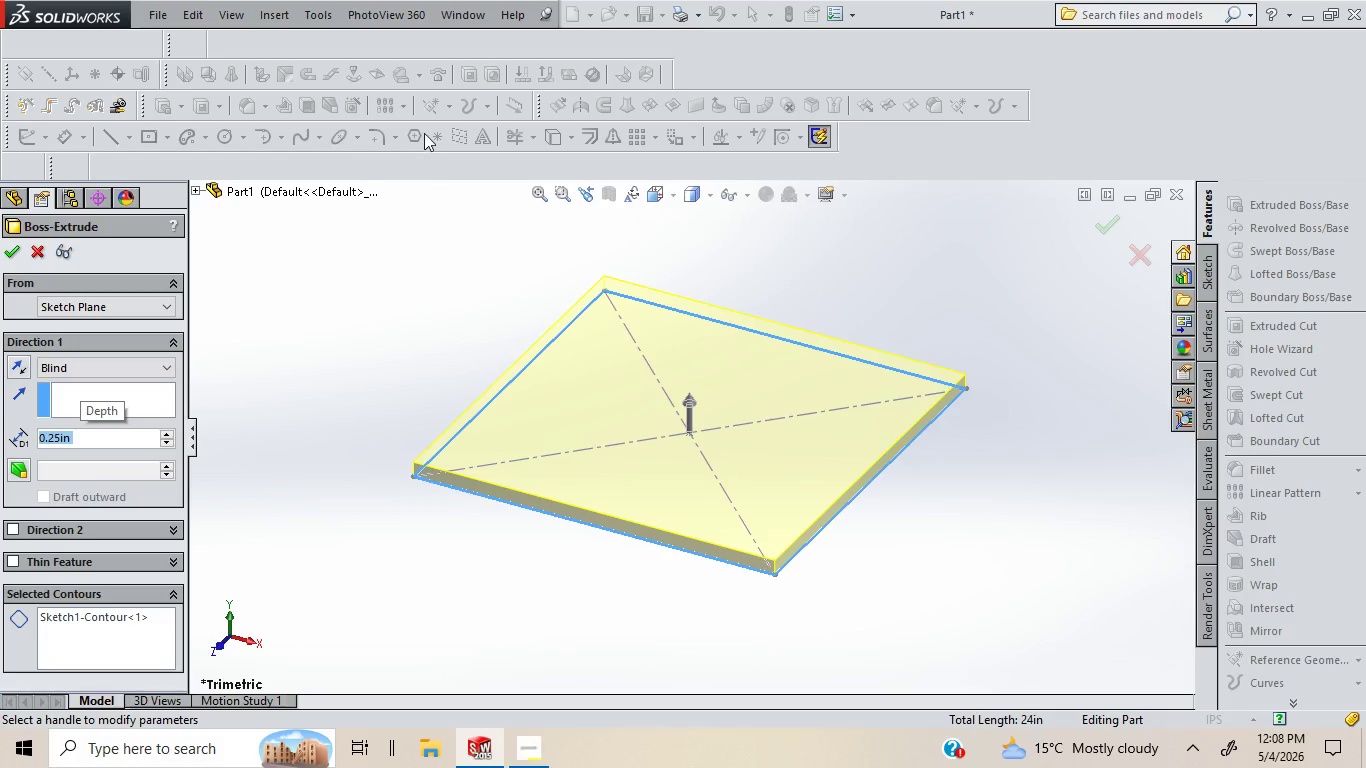 
left_click([15, 251])
 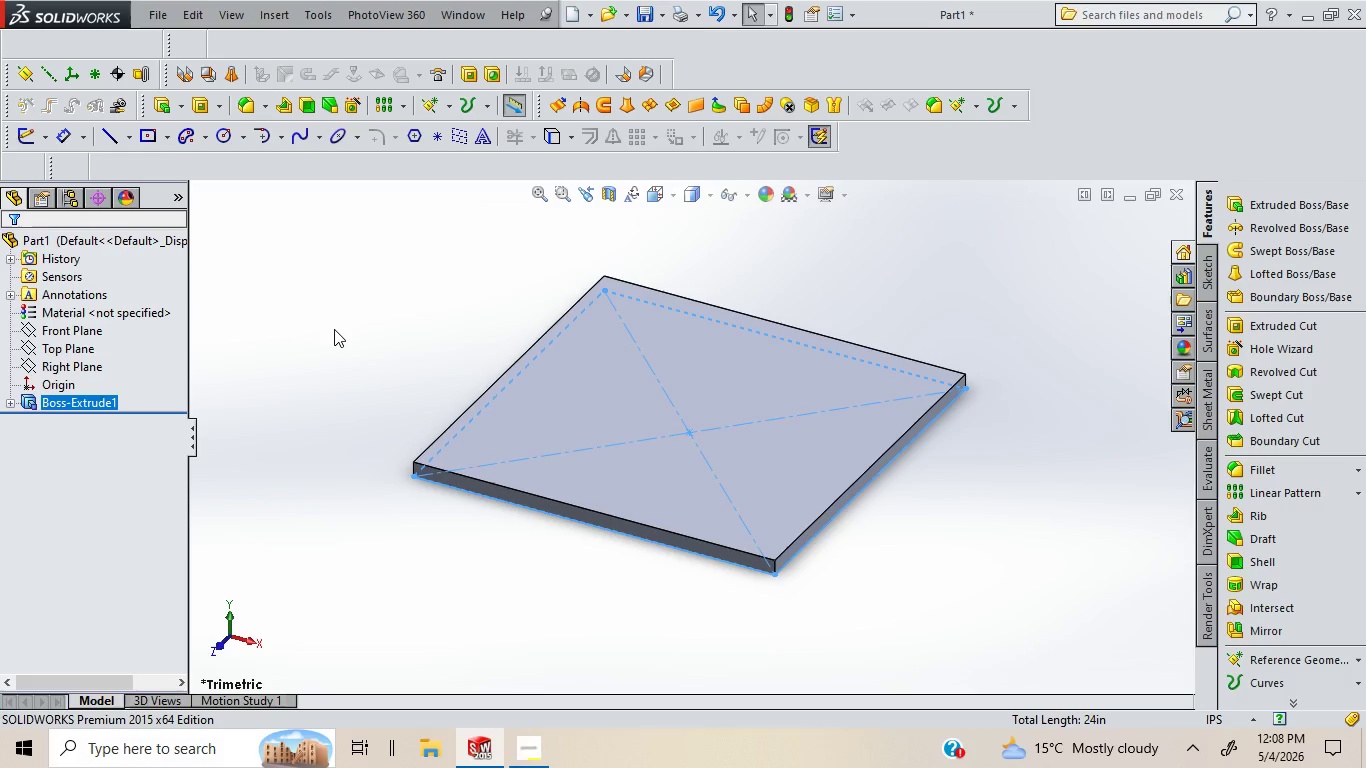 
double_click([334, 329])
 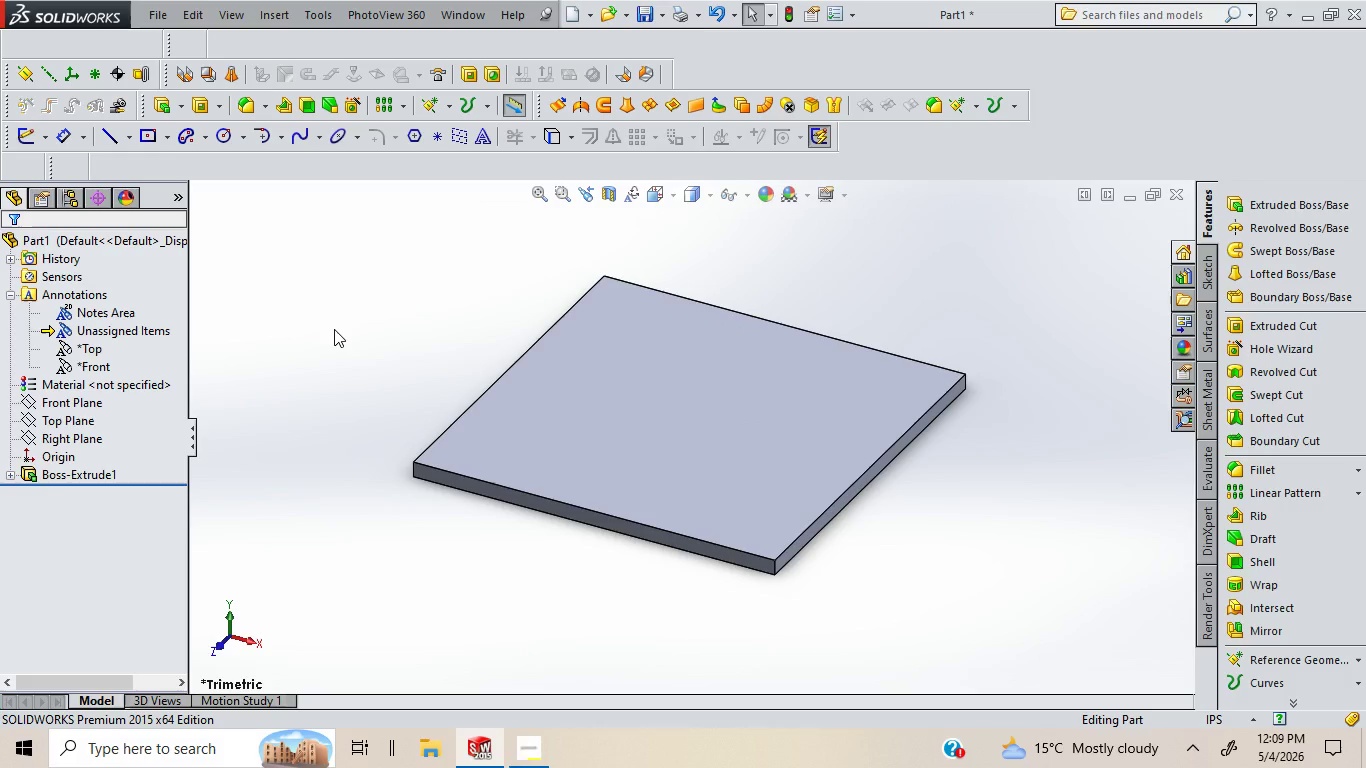 
wait(11.33)
 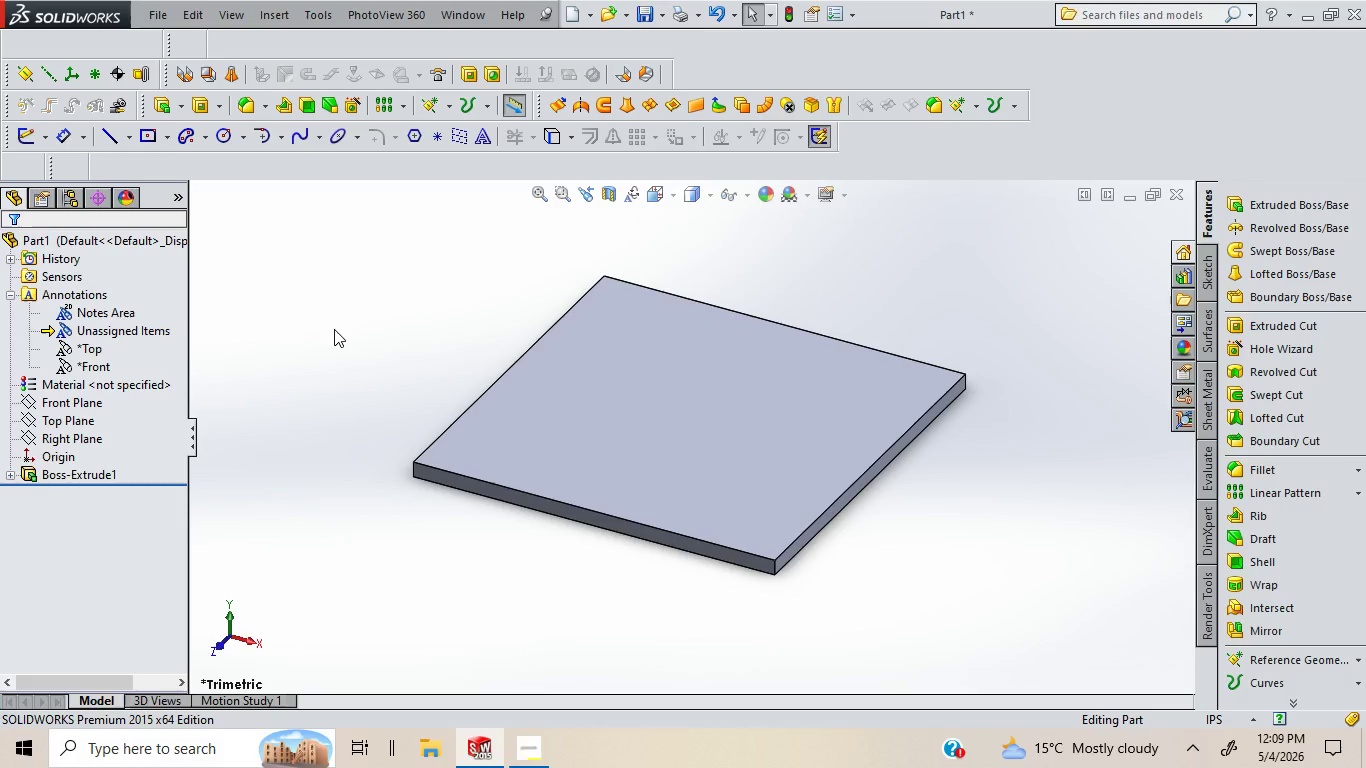 
left_click([671, 438])
 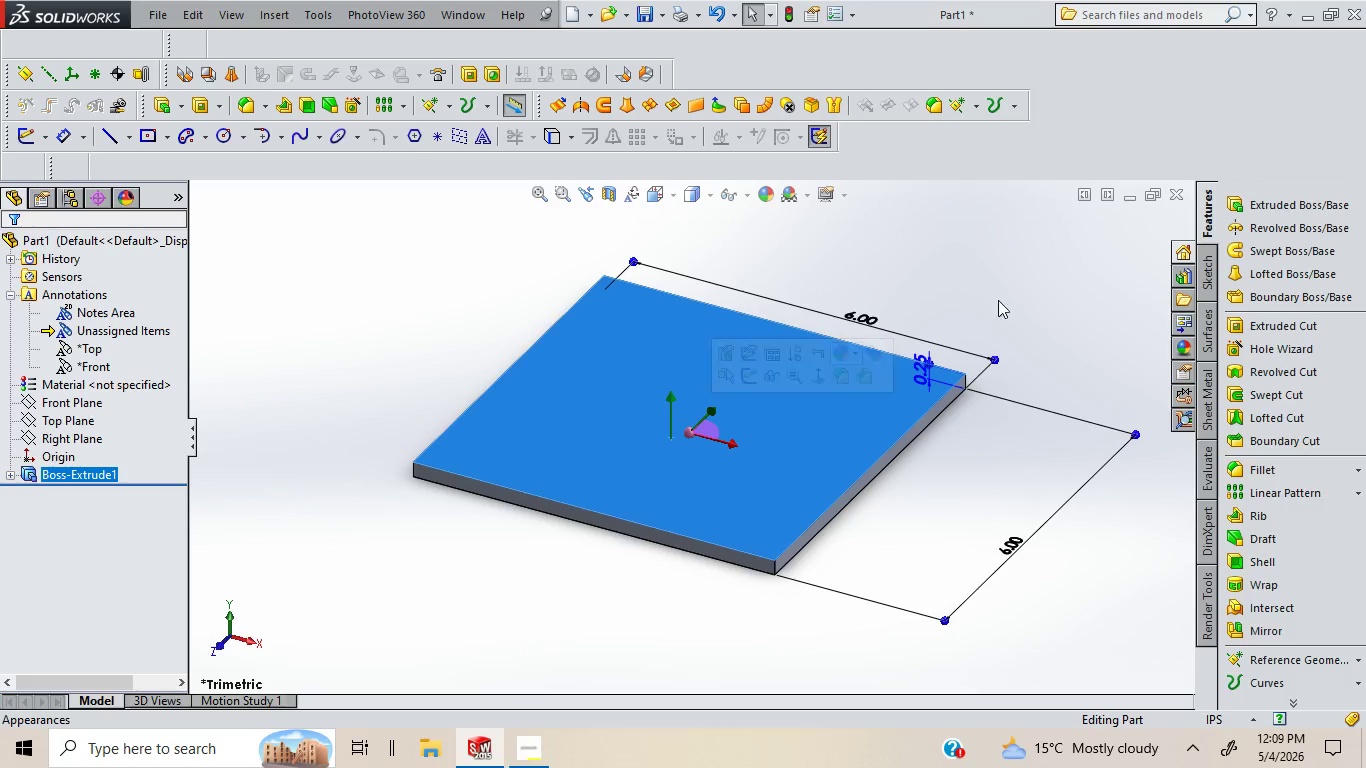 
left_click([1006, 298])
 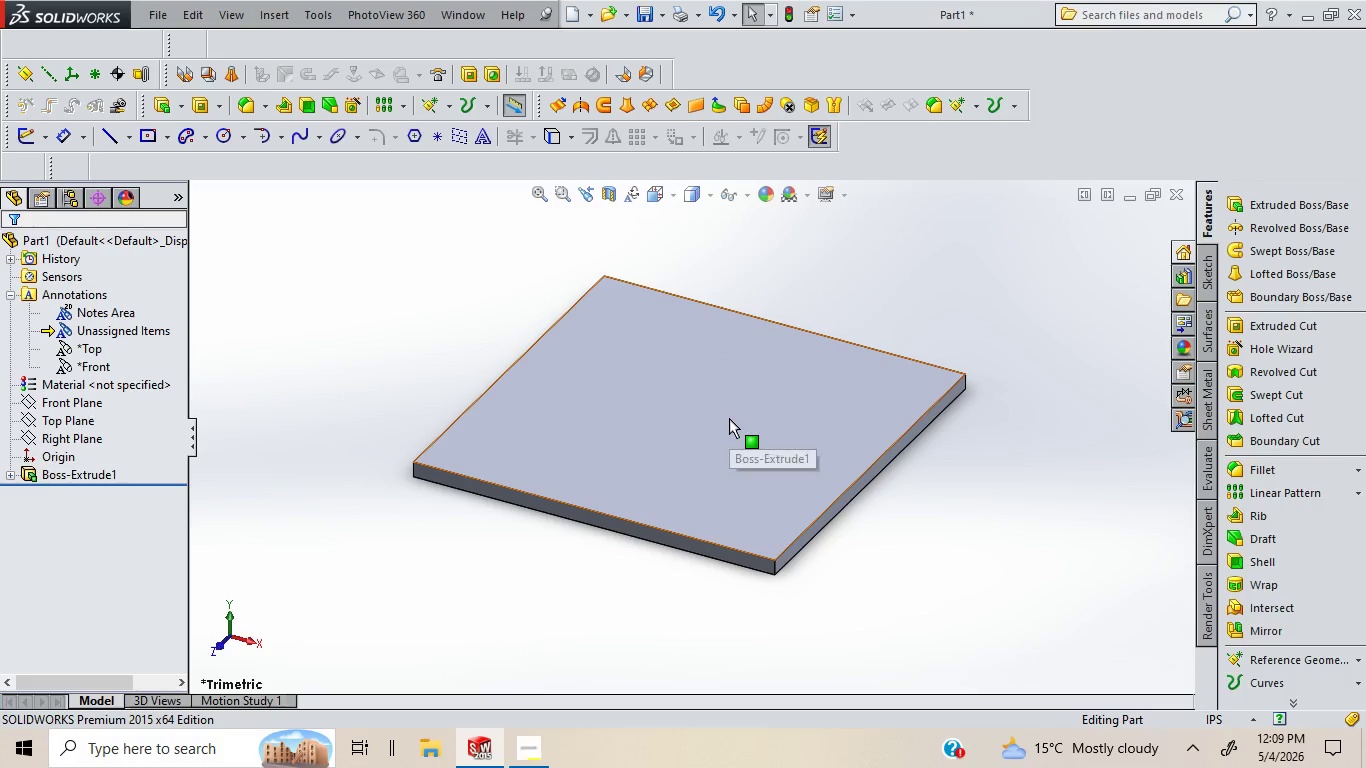 
right_click([729, 418])
 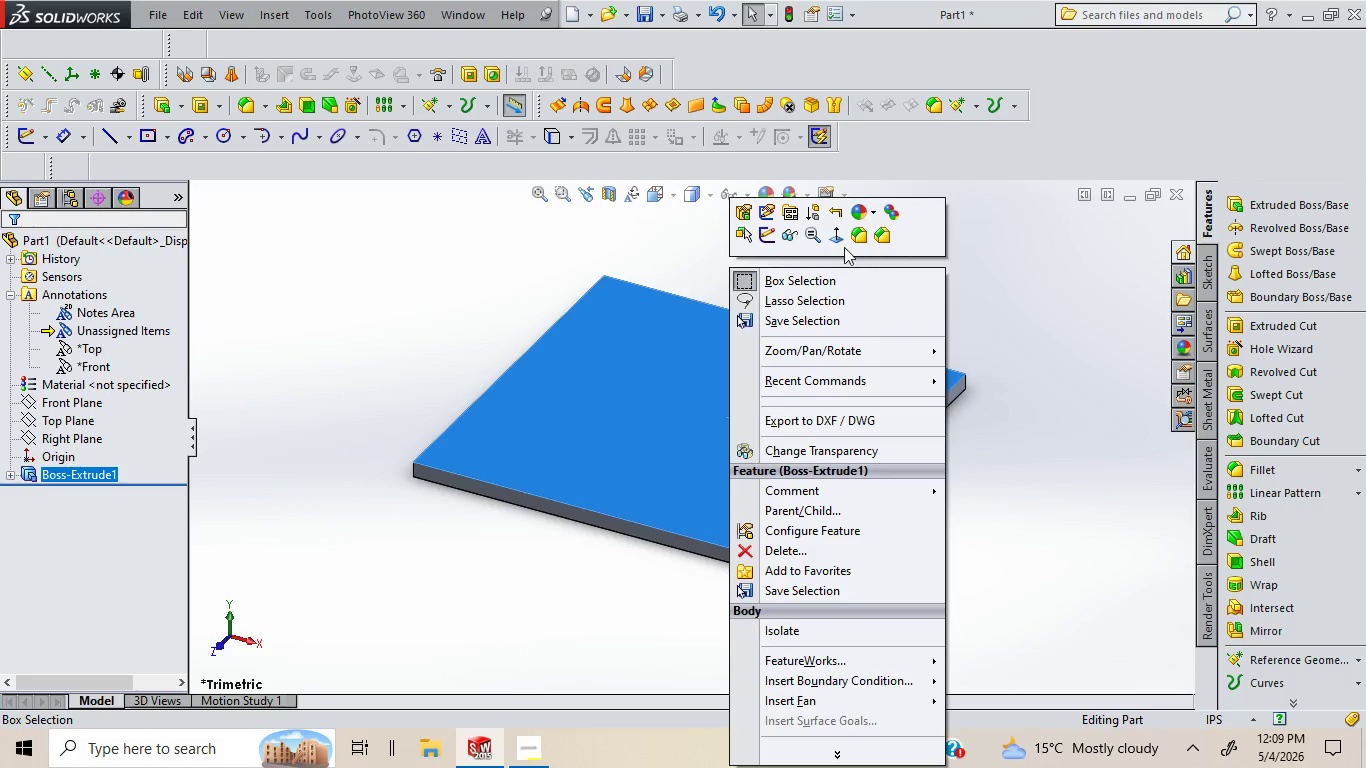 
left_click([841, 240])
 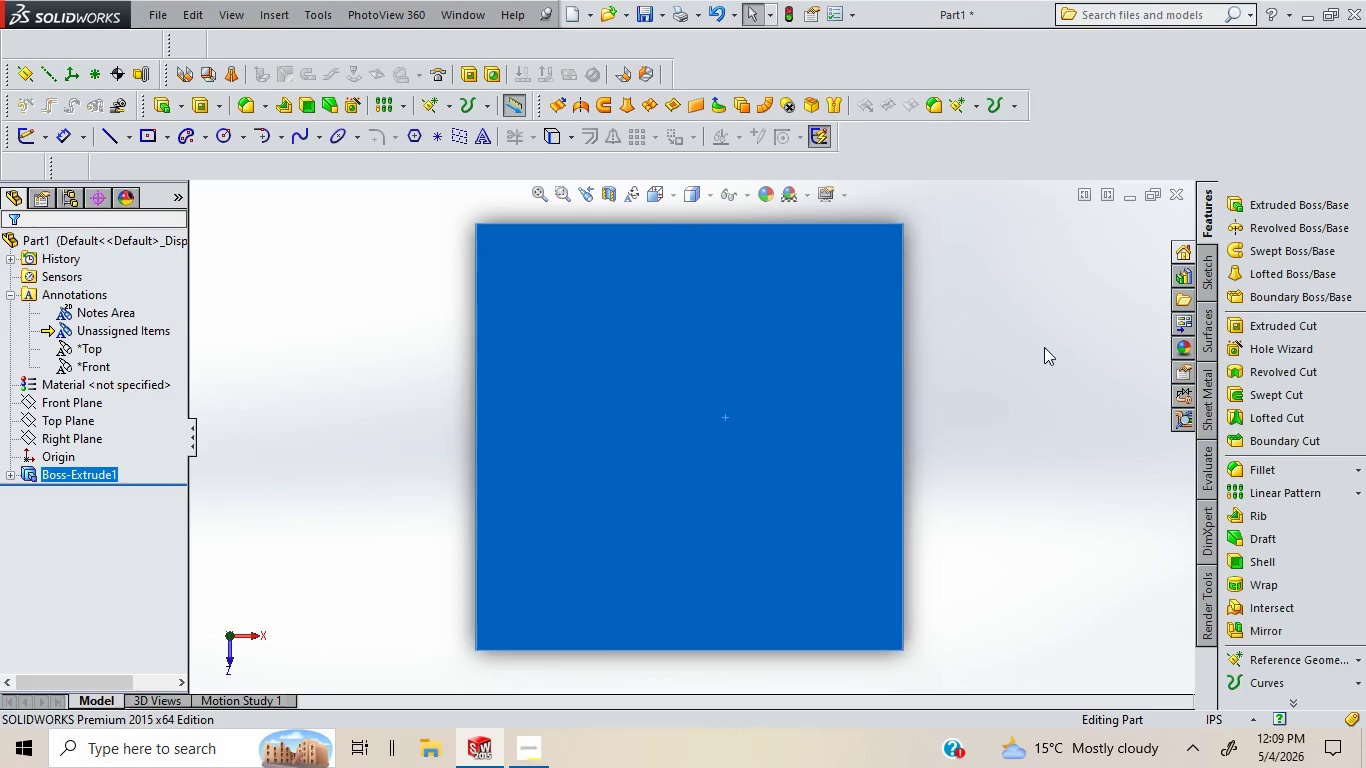 
left_click([1044, 347])
 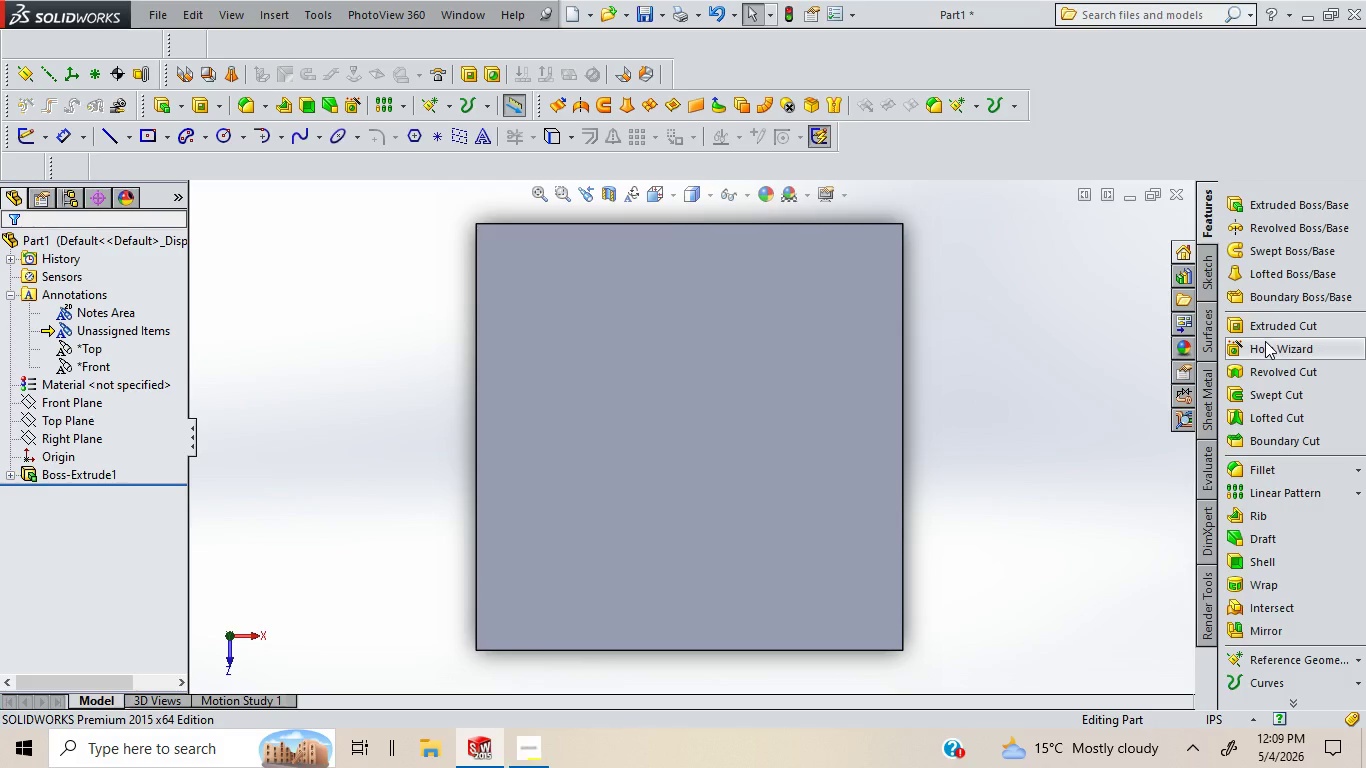 
left_click([1265, 341])
 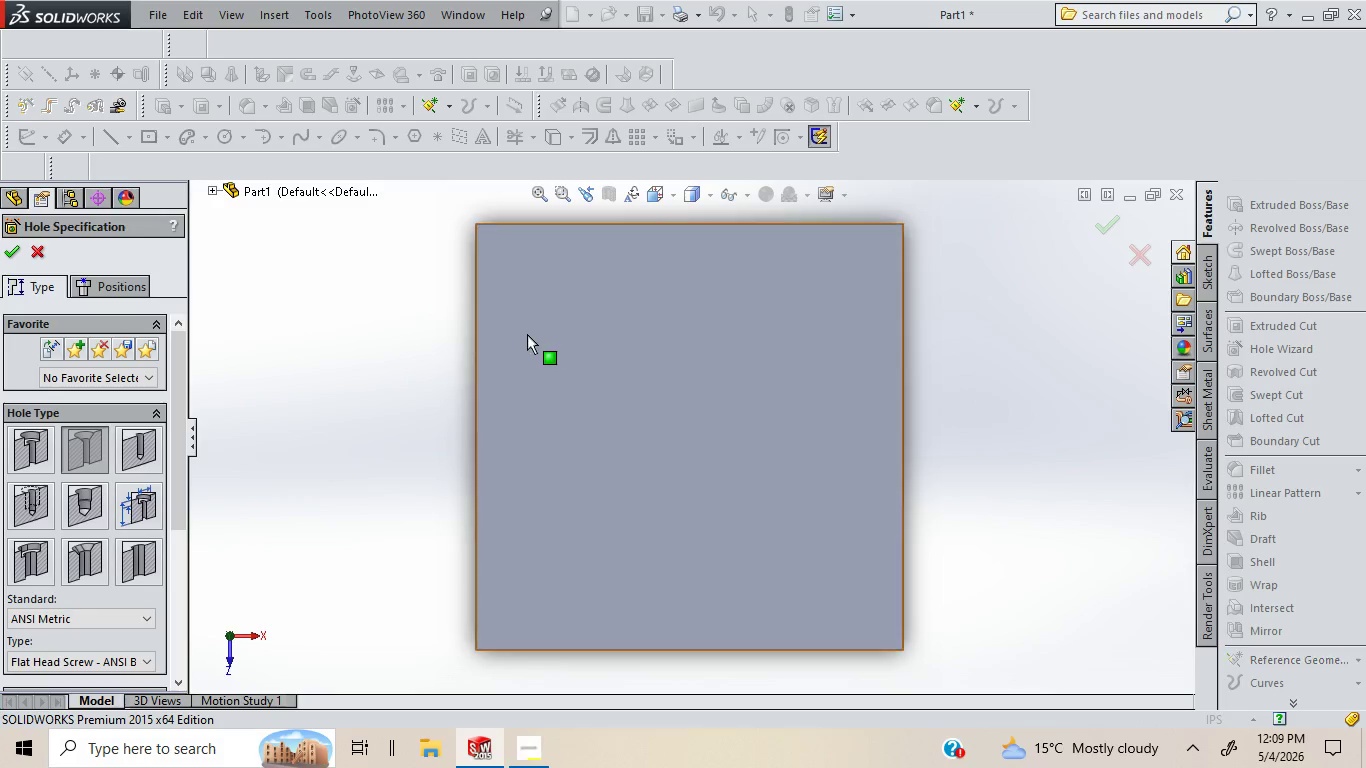 
wait(5.52)
 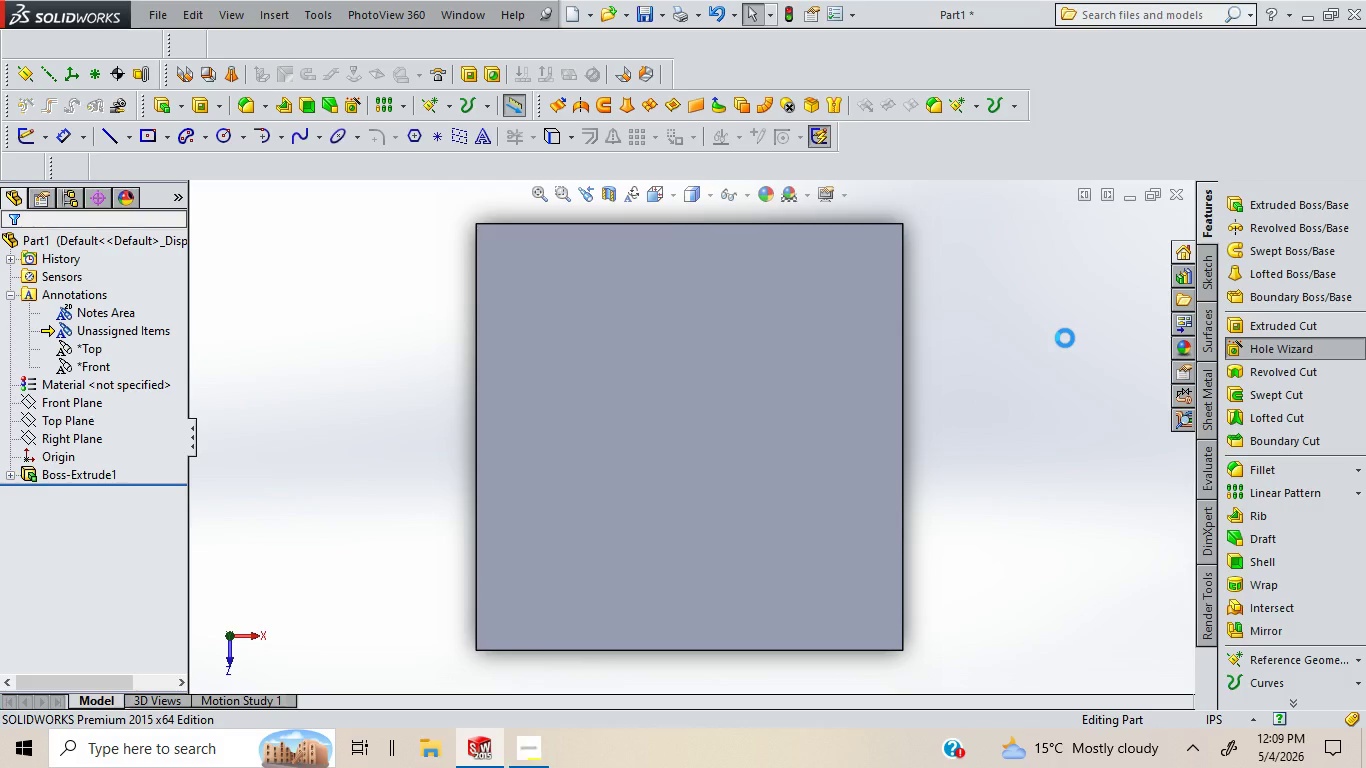 
left_click([85, 455])
 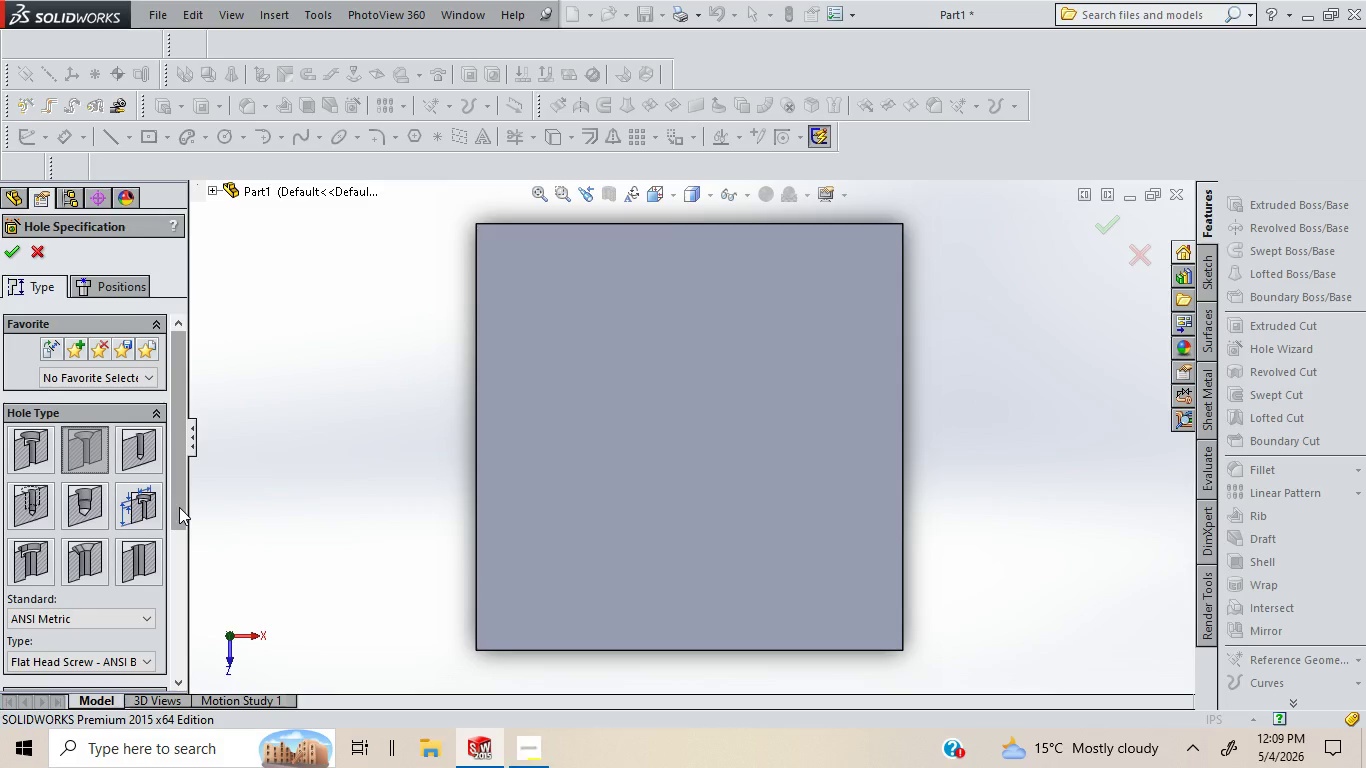 
left_click_drag(start_coordinate=[179, 507], to_coordinate=[180, 572])
 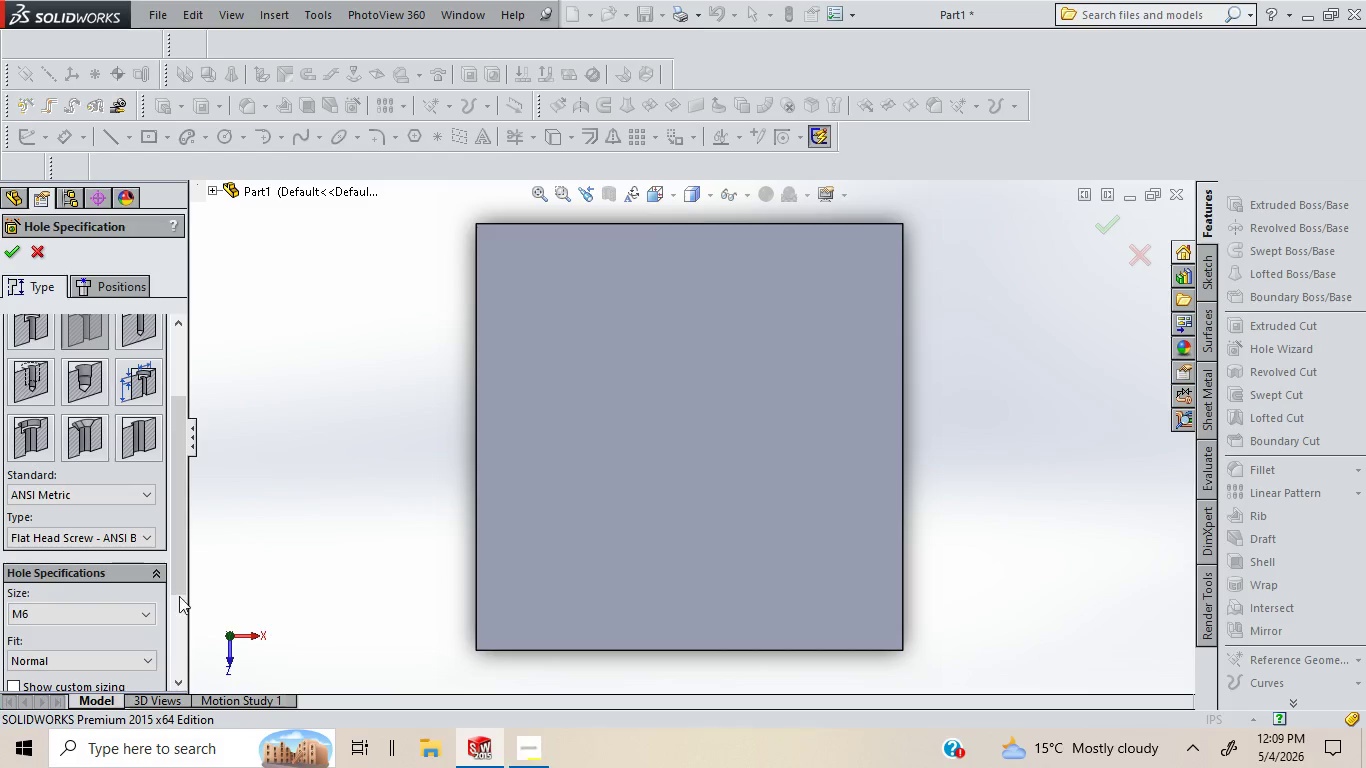 
left_click_drag(start_coordinate=[180, 584], to_coordinate=[180, 650])
 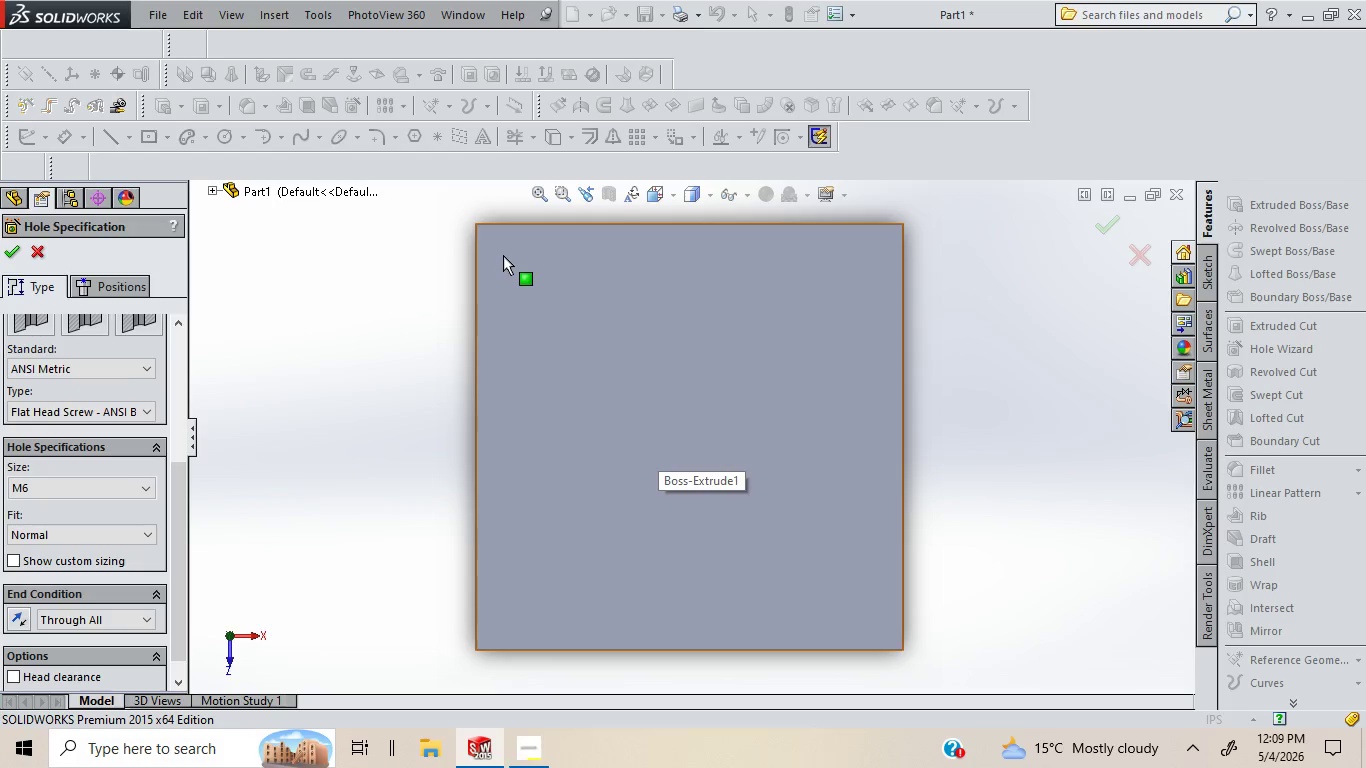 
left_click([509, 259])
 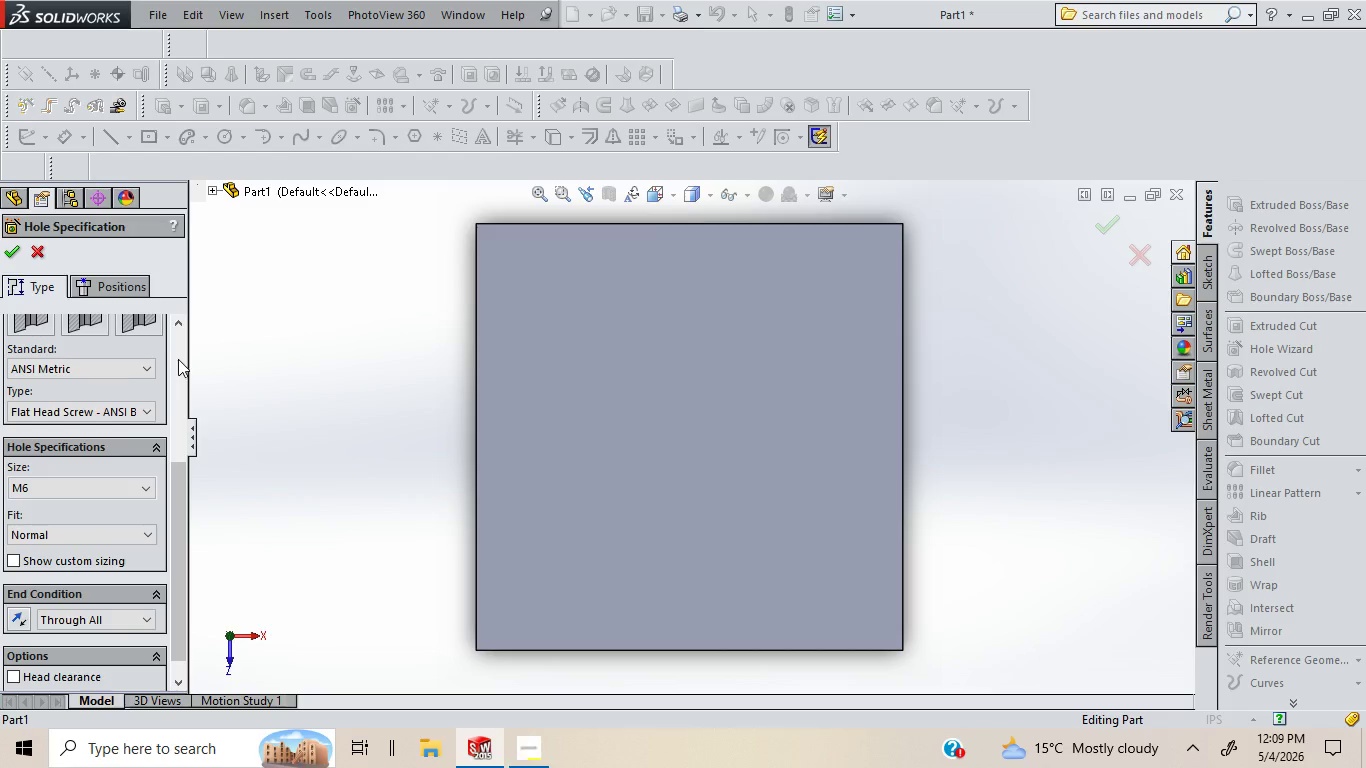 
left_click([119, 286])
 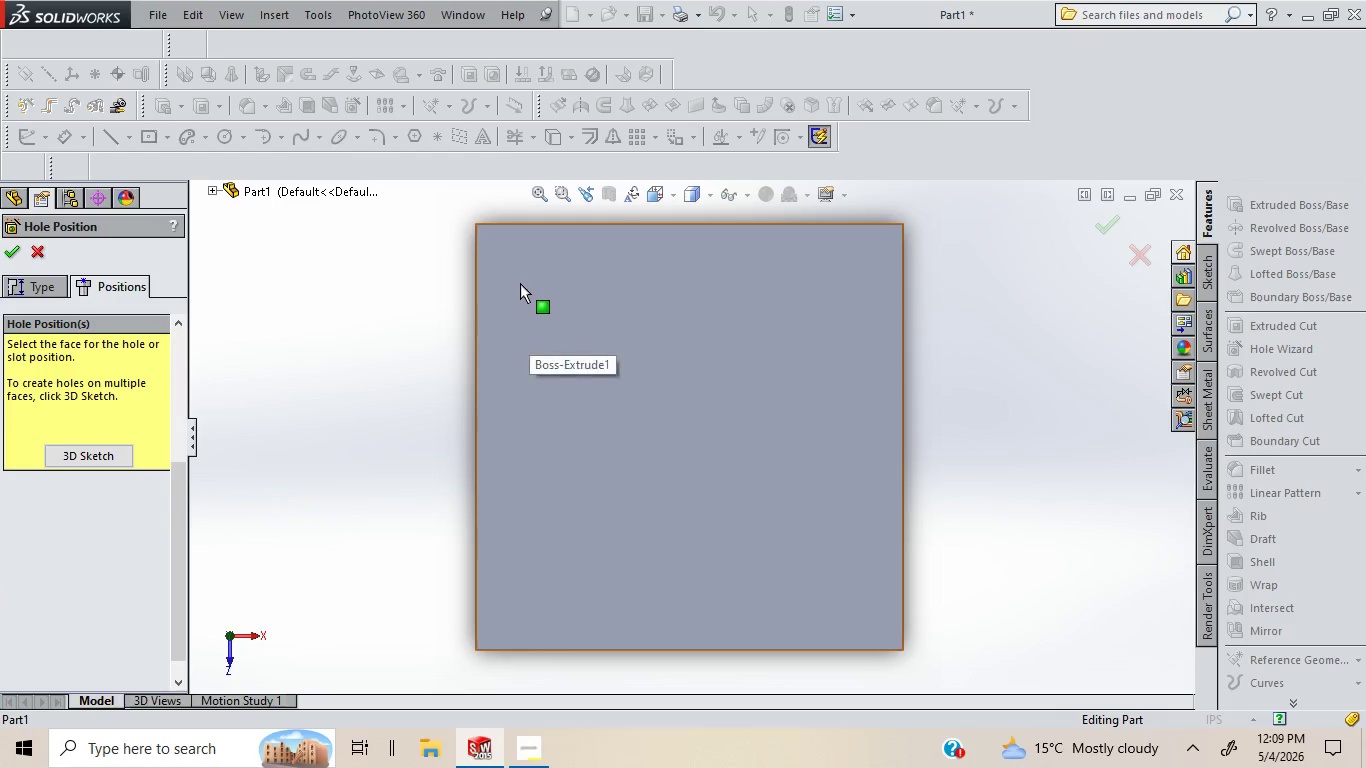 
left_click([520, 283])
 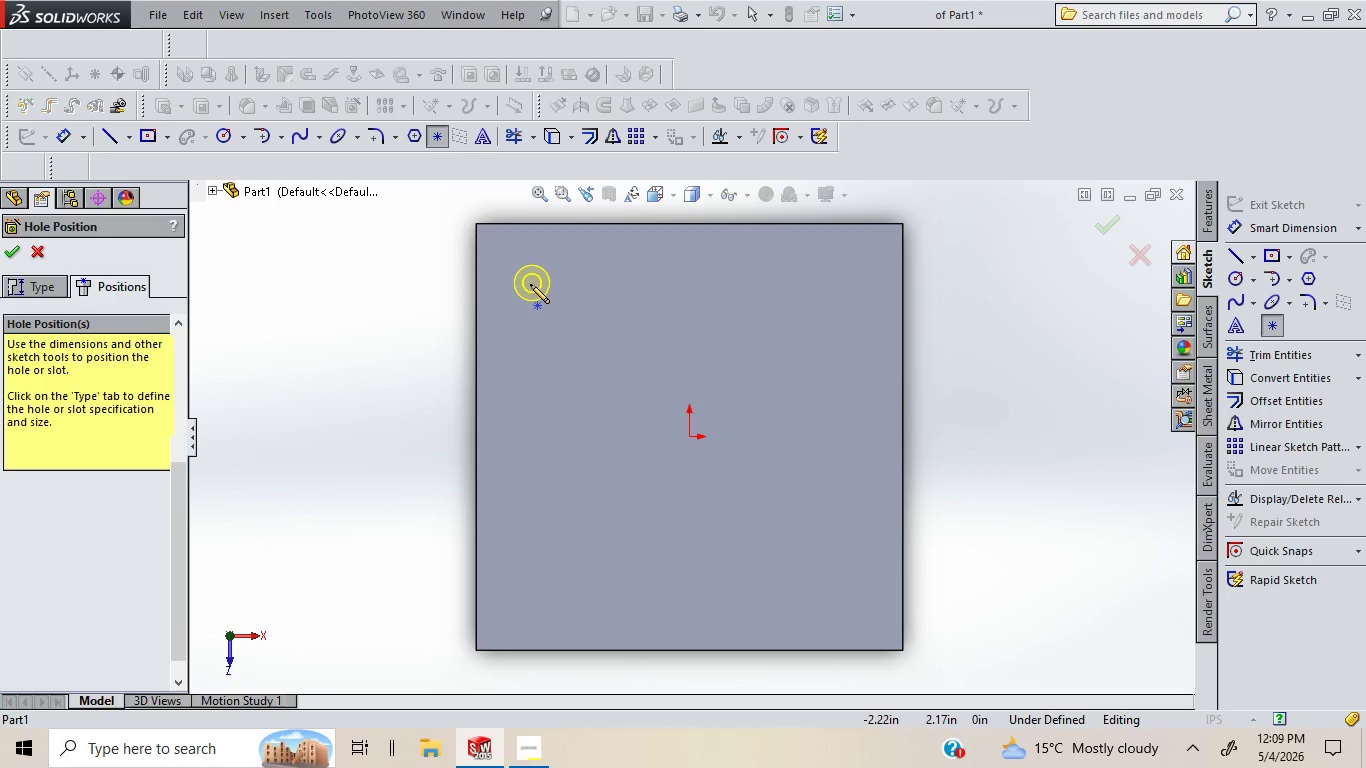 
left_click([526, 287])
 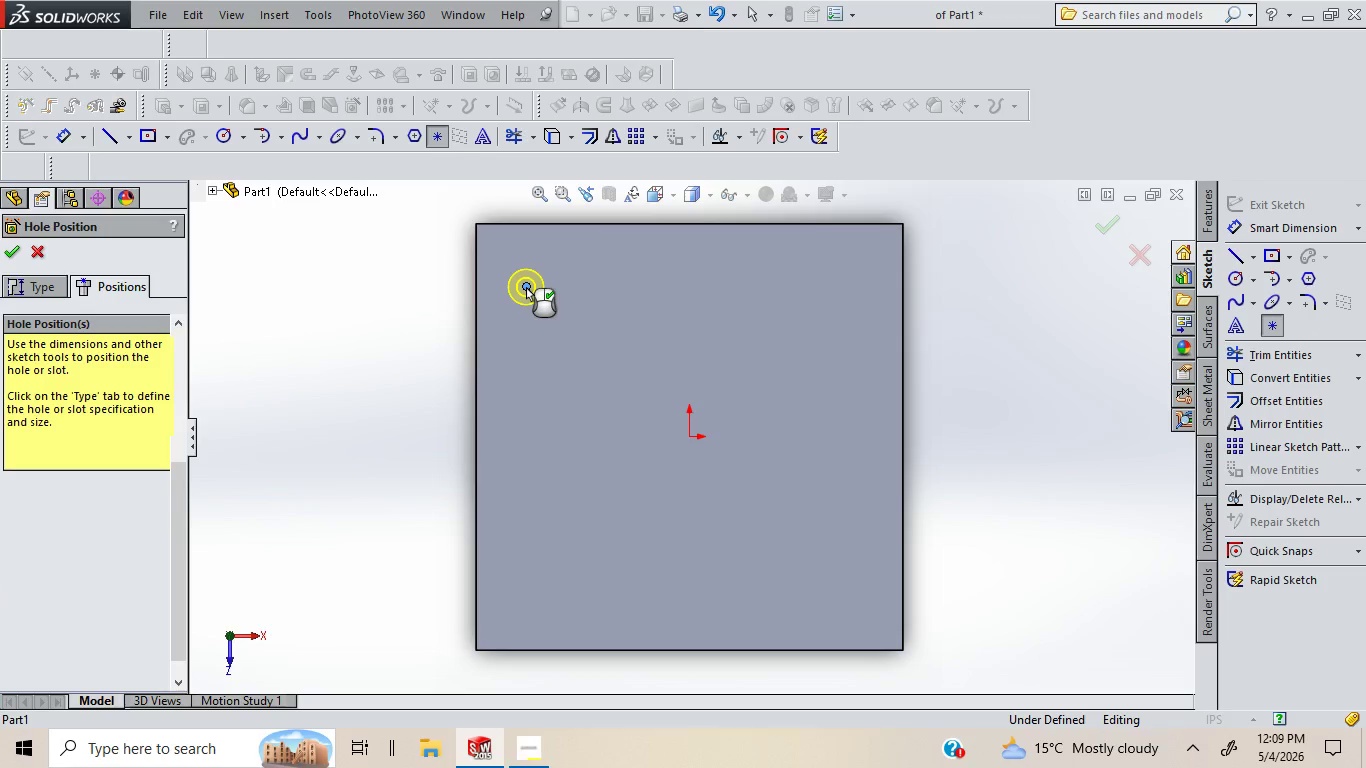 
left_click_drag(start_coordinate=[526, 287], to_coordinate=[853, 316])
 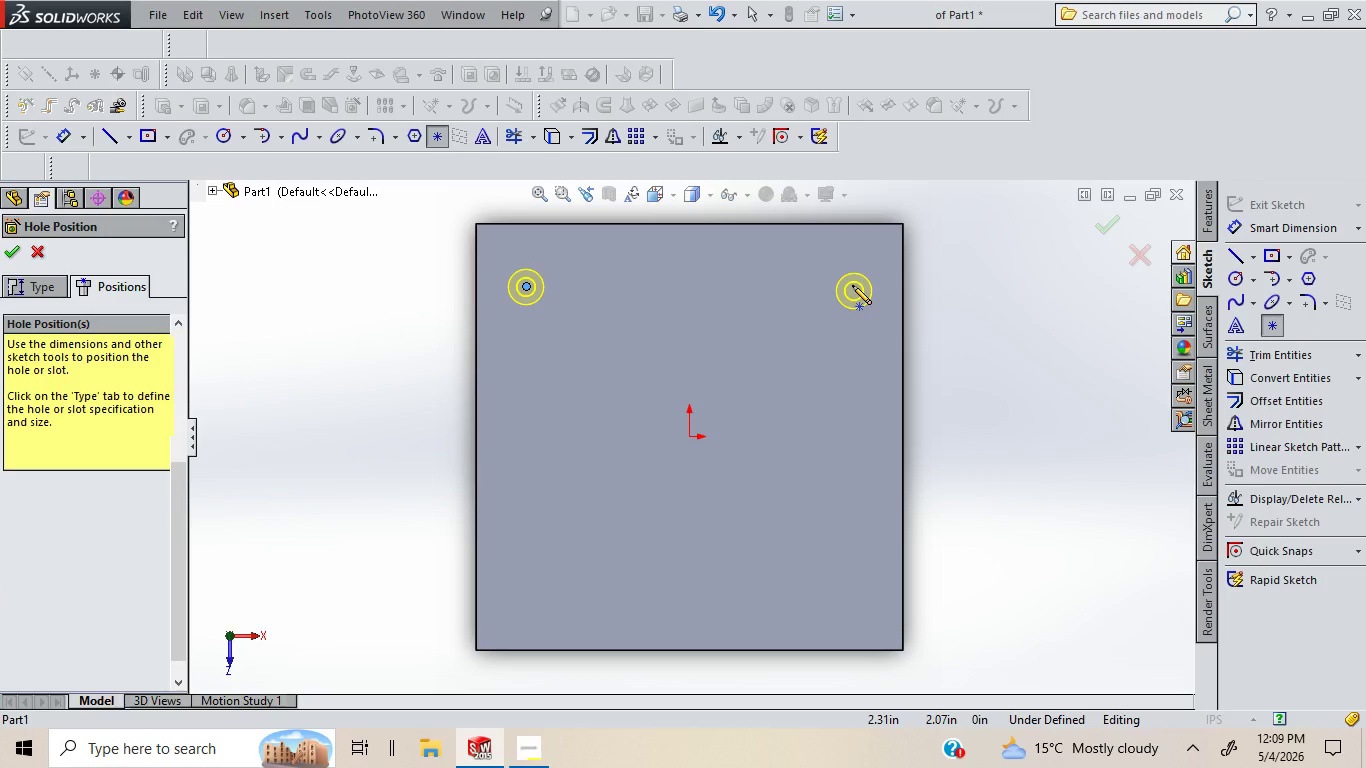 
left_click([852, 281])
 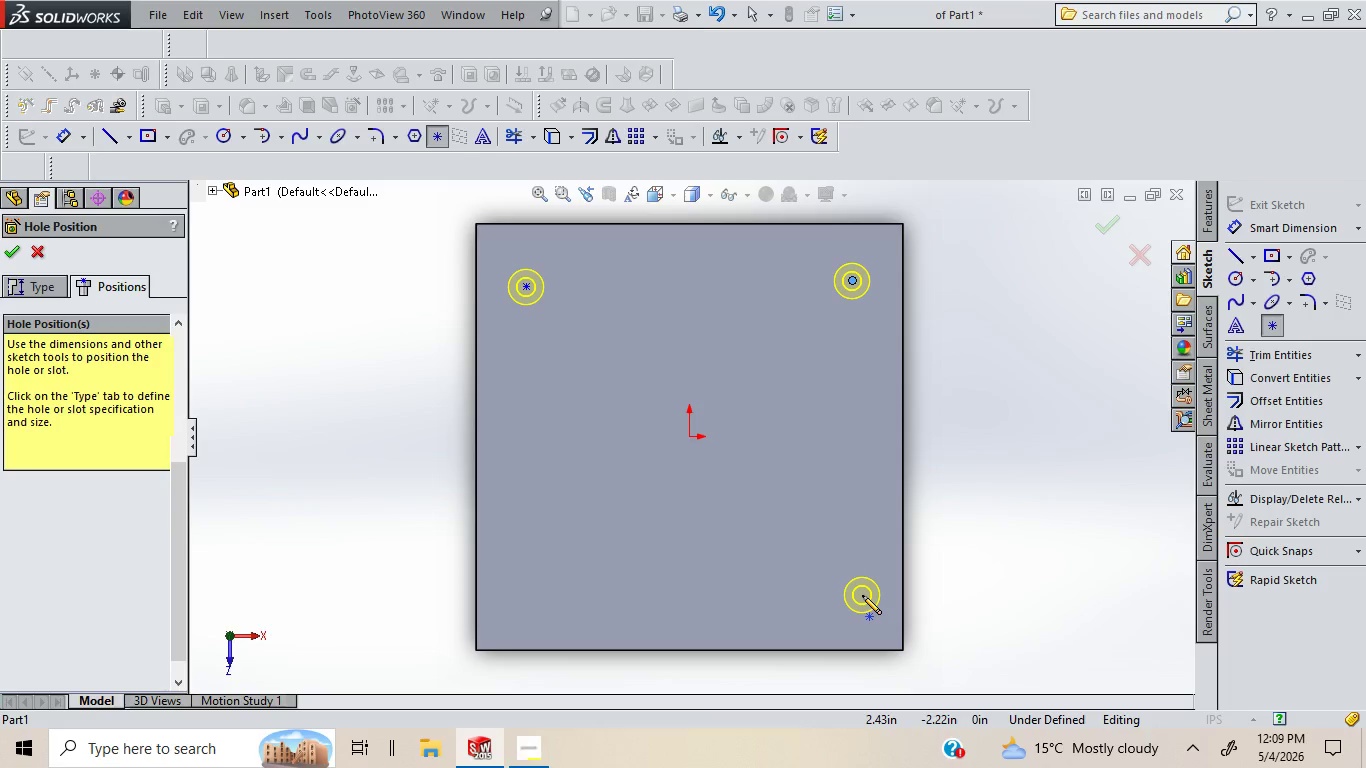 
left_click([862, 595])
 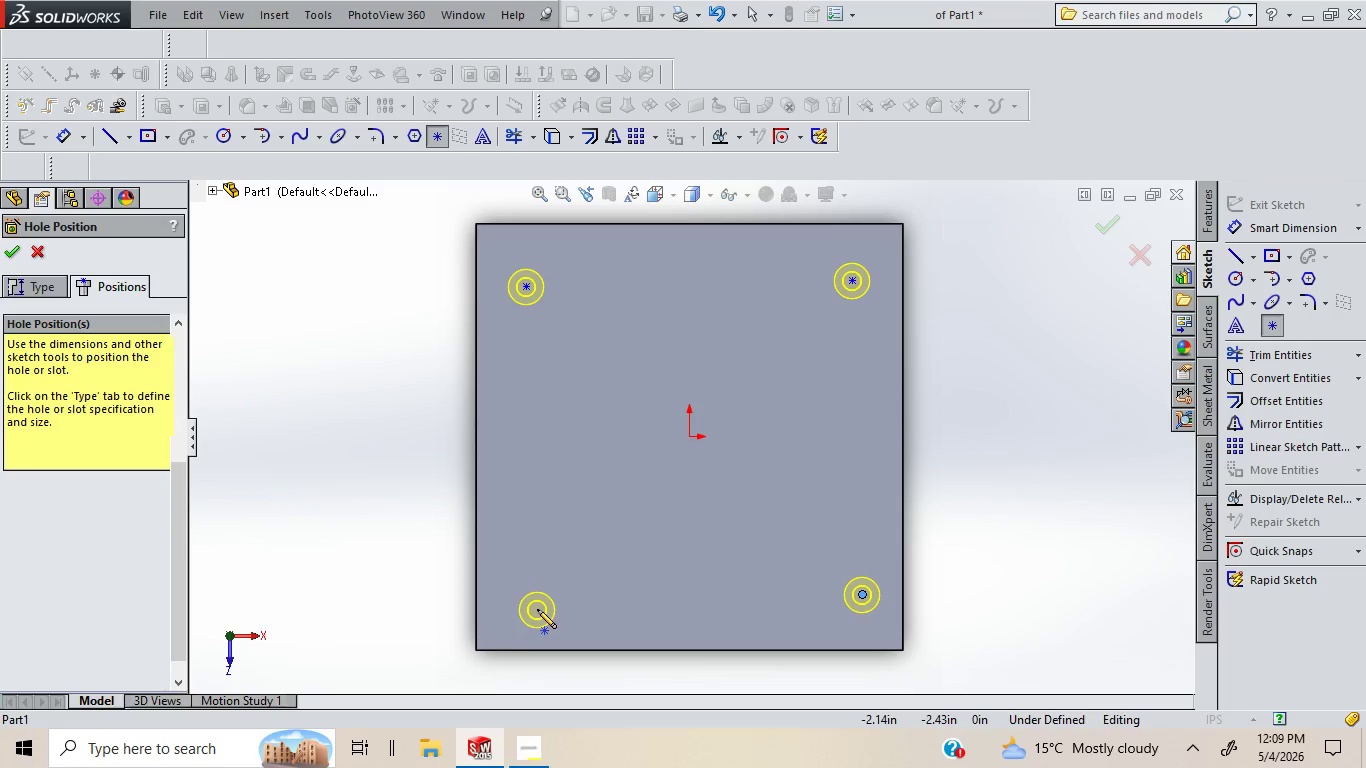 
left_click([537, 607])
 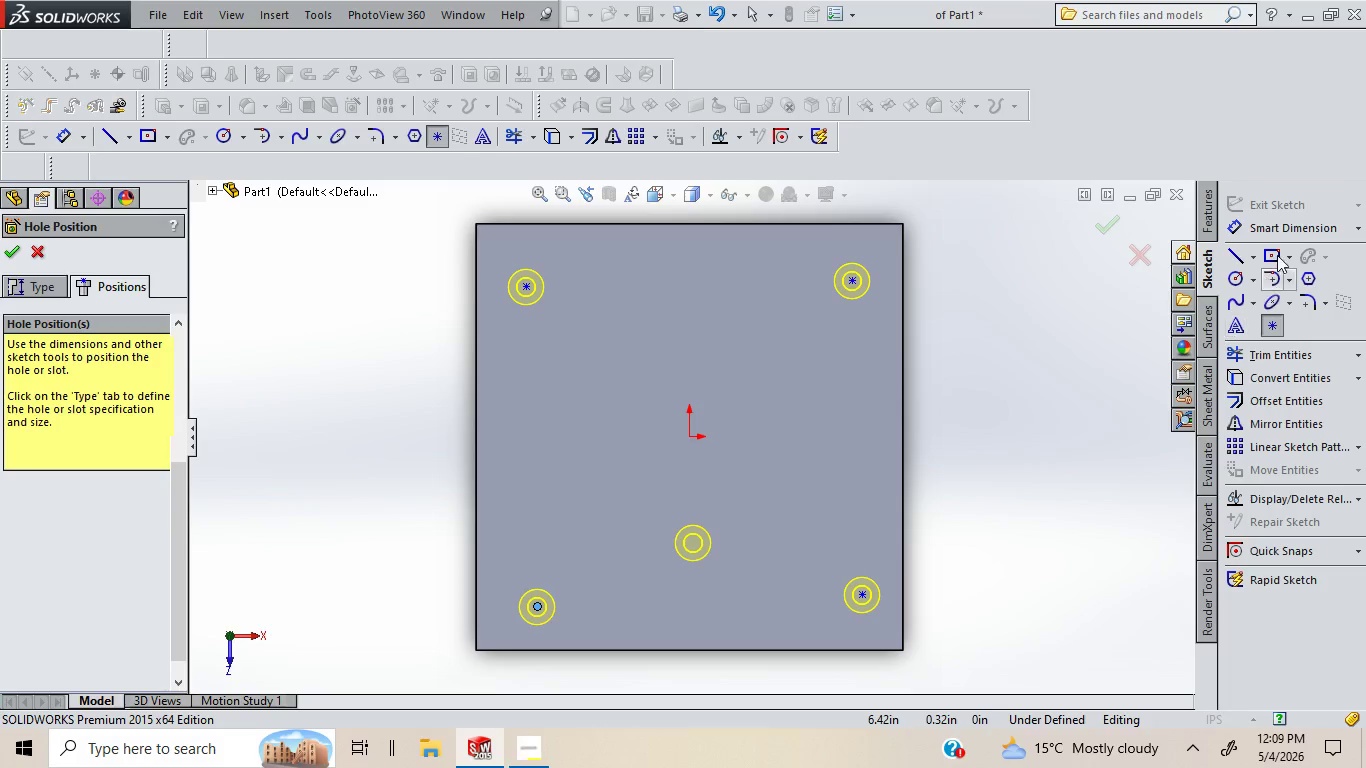 
left_click([1273, 235])
 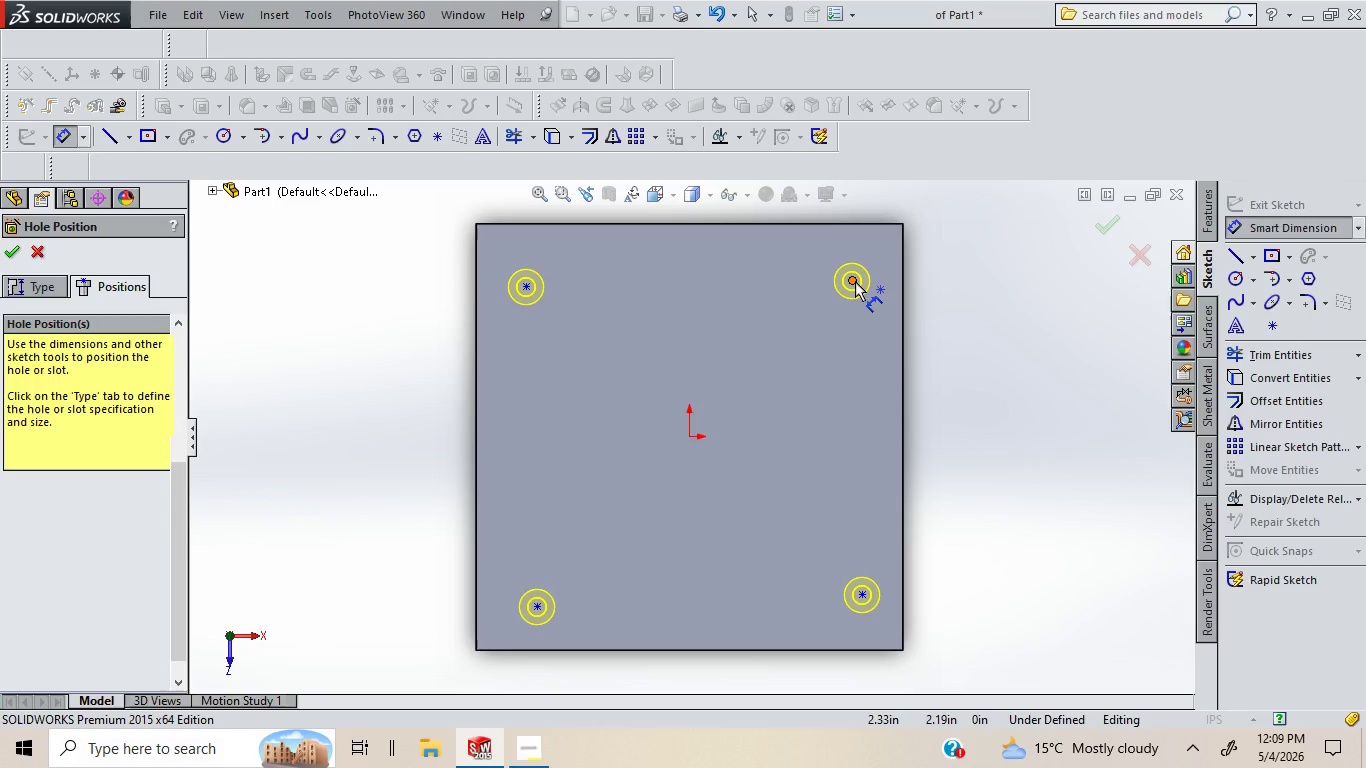 
left_click([855, 281])
 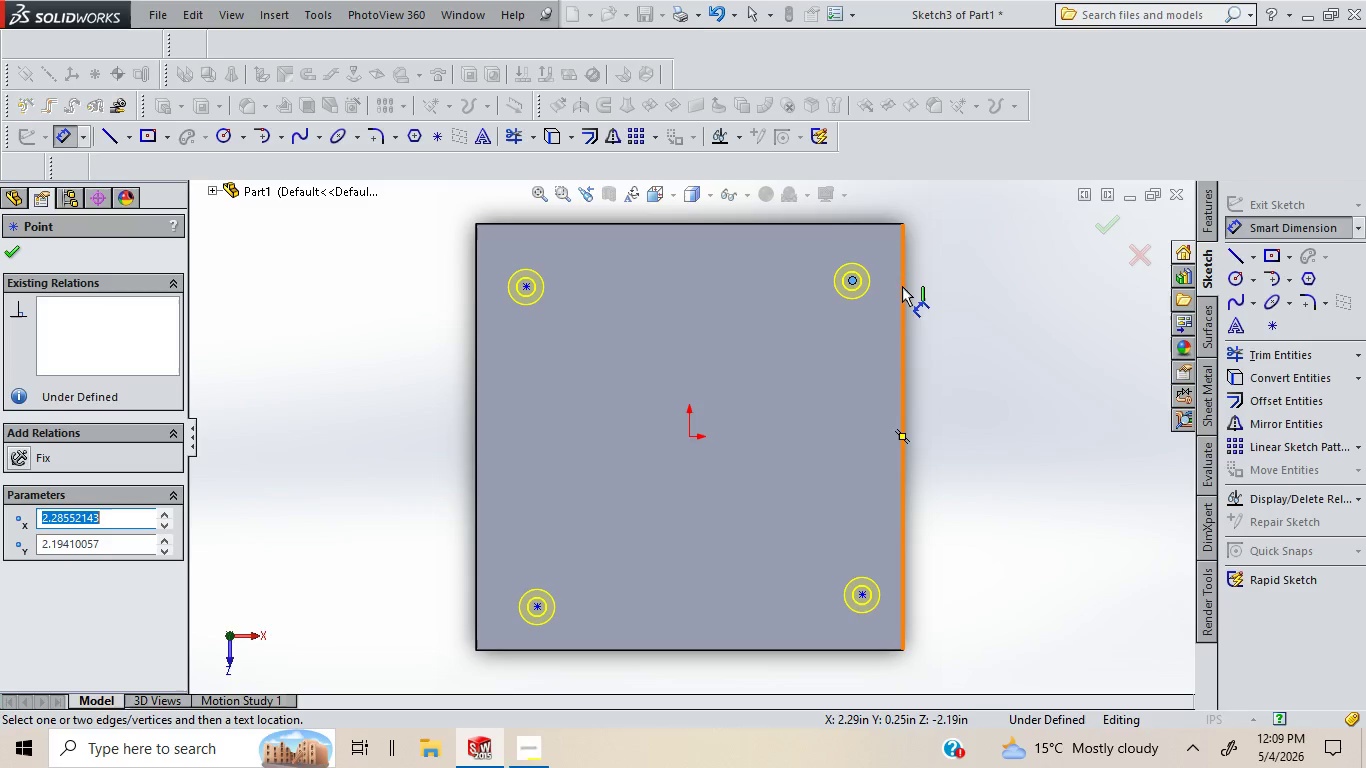 
left_click_drag(start_coordinate=[902, 286], to_coordinate=[946, 309])
 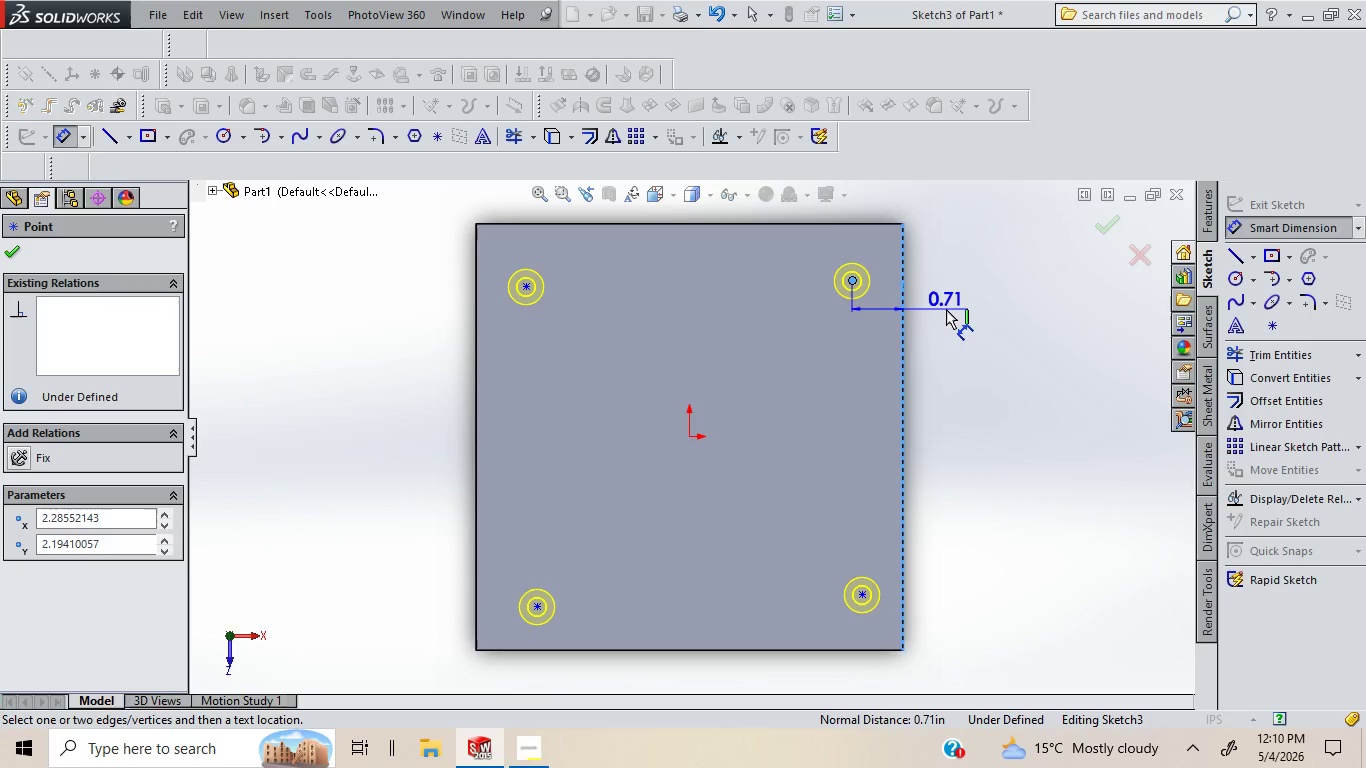 
left_click([946, 309])
 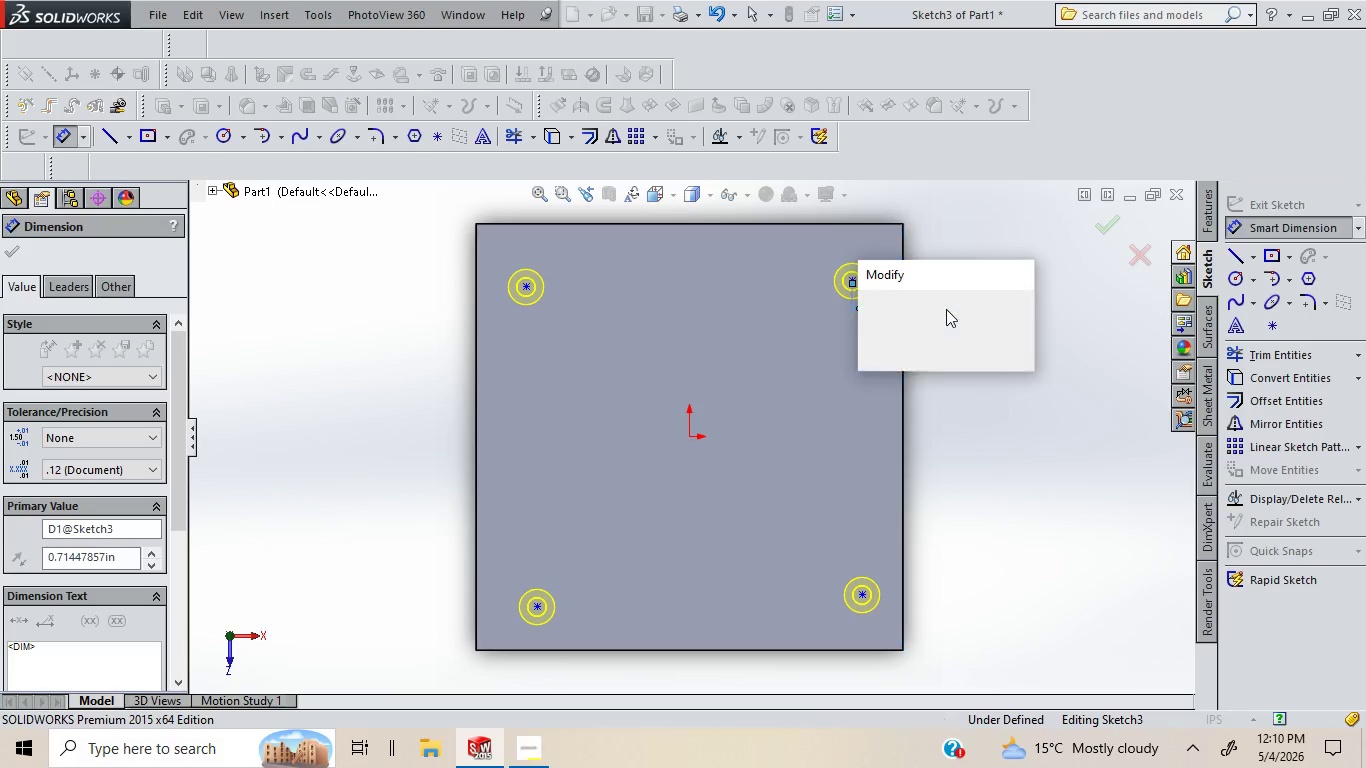 
type(0.75in)
 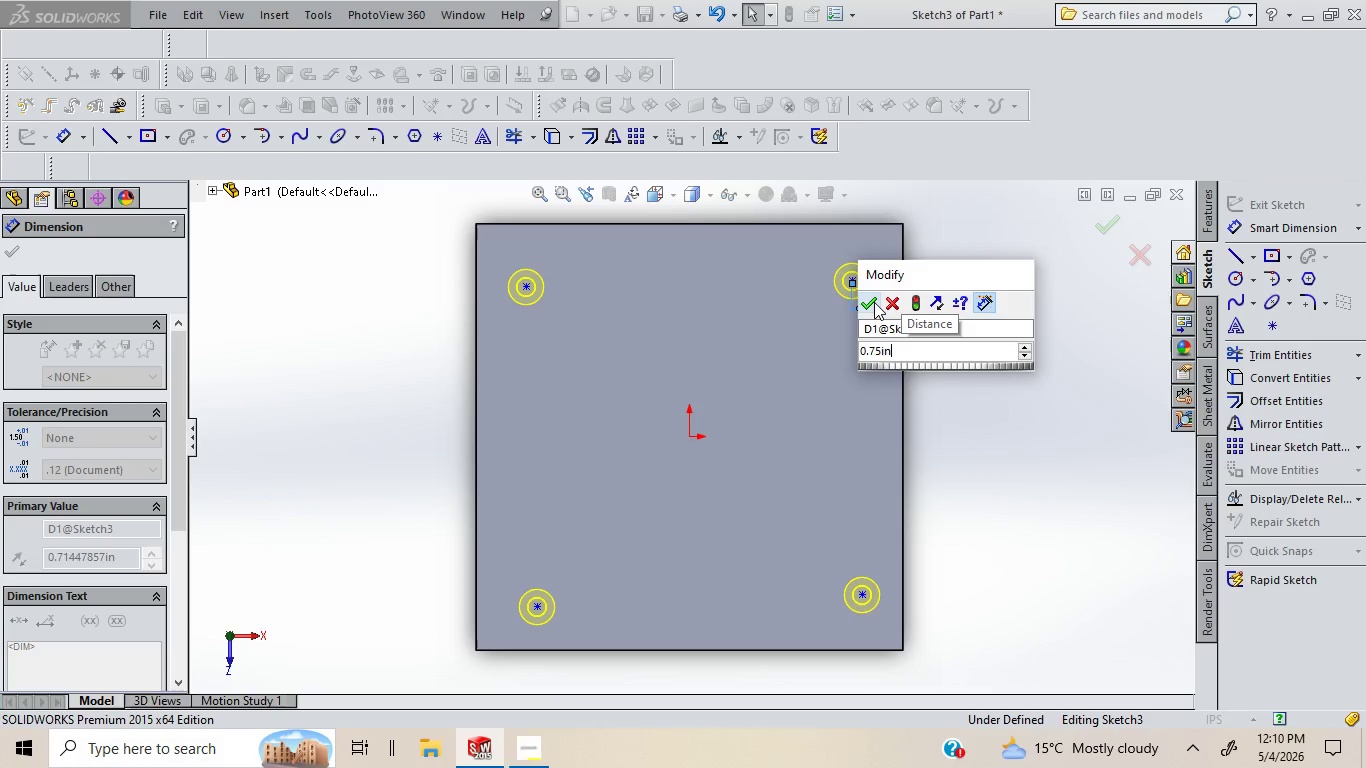 
left_click([873, 301])
 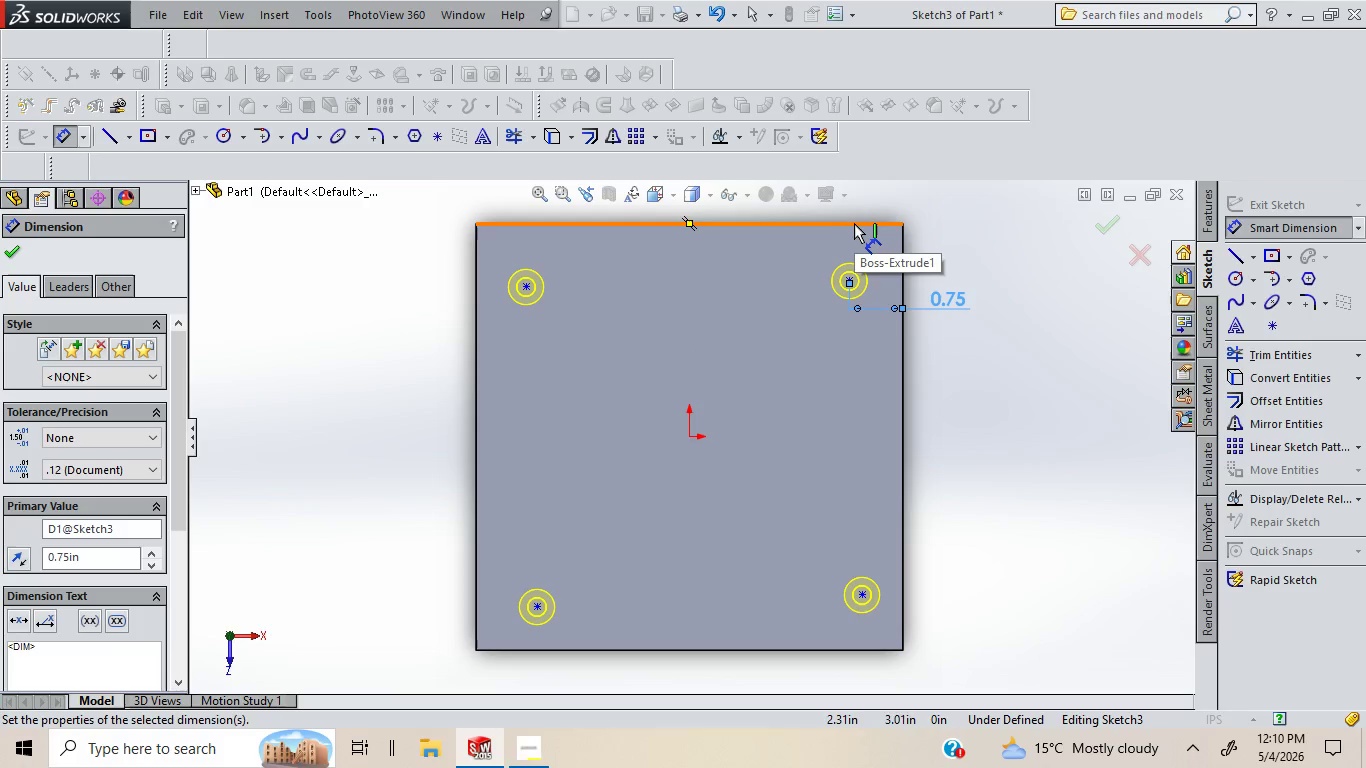 
left_click([448, 632])
 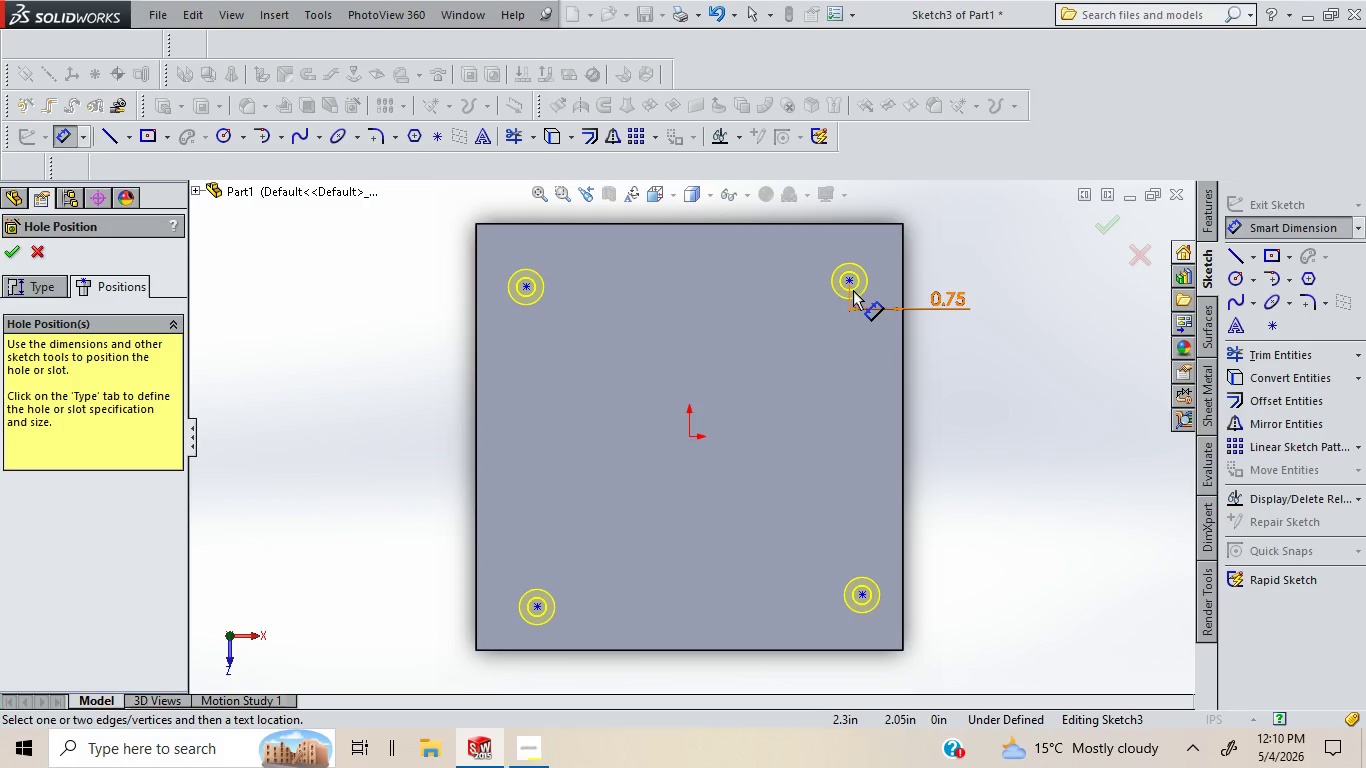 
left_click([848, 280])
 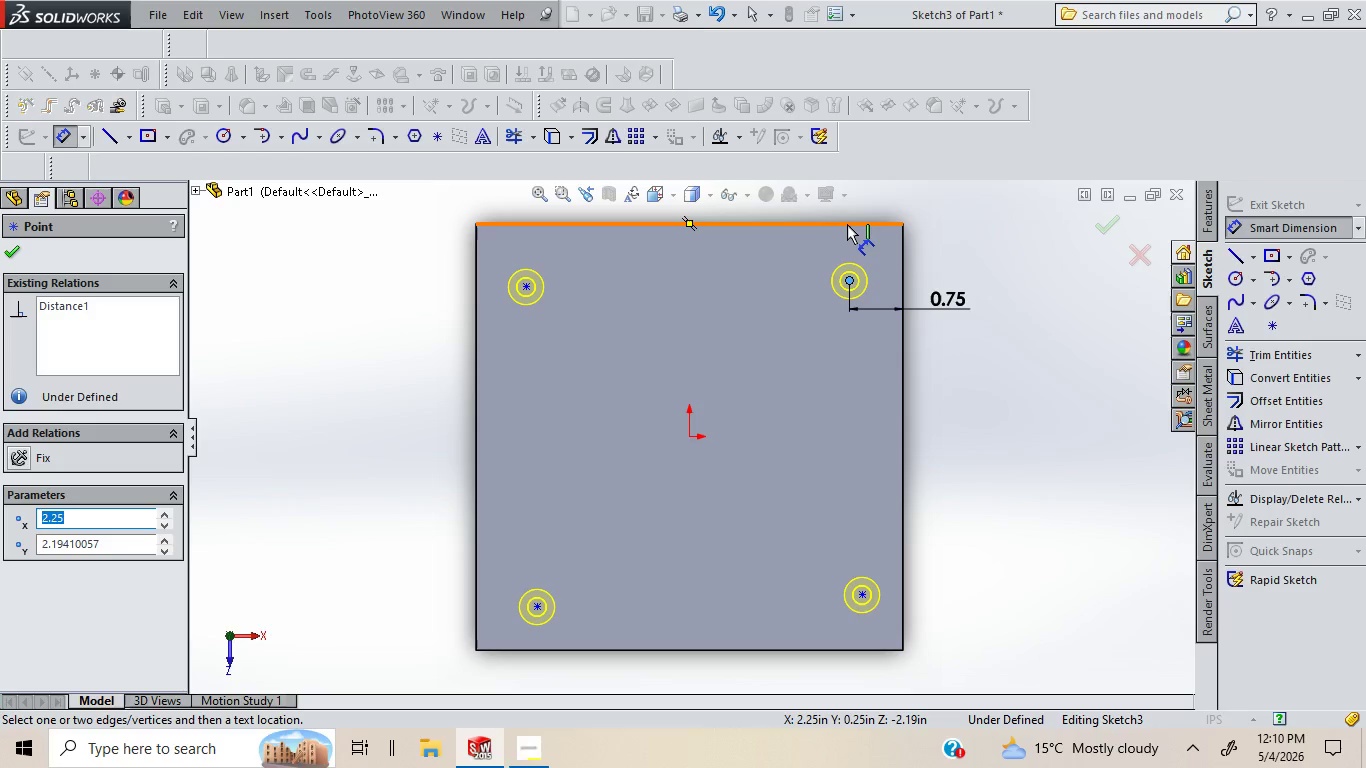 
left_click([847, 224])
 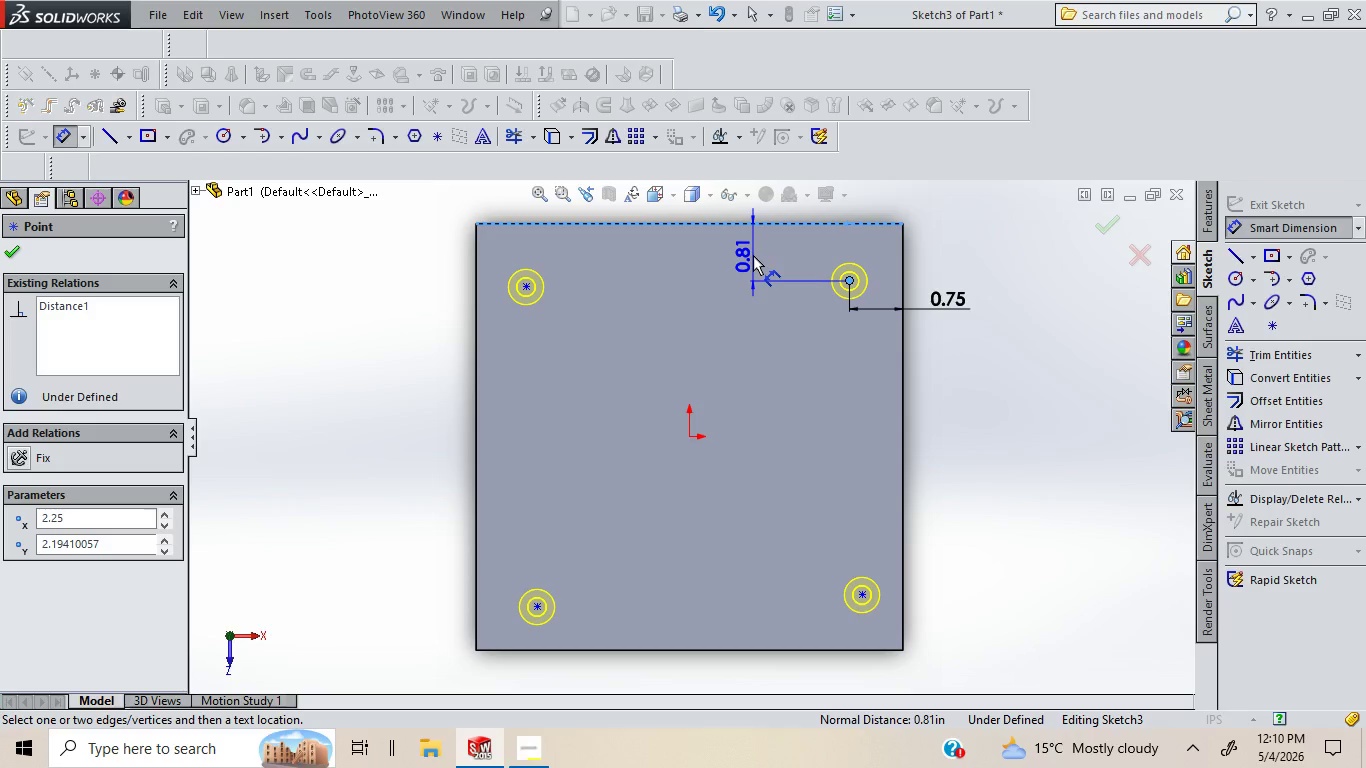 
left_click([753, 255])
 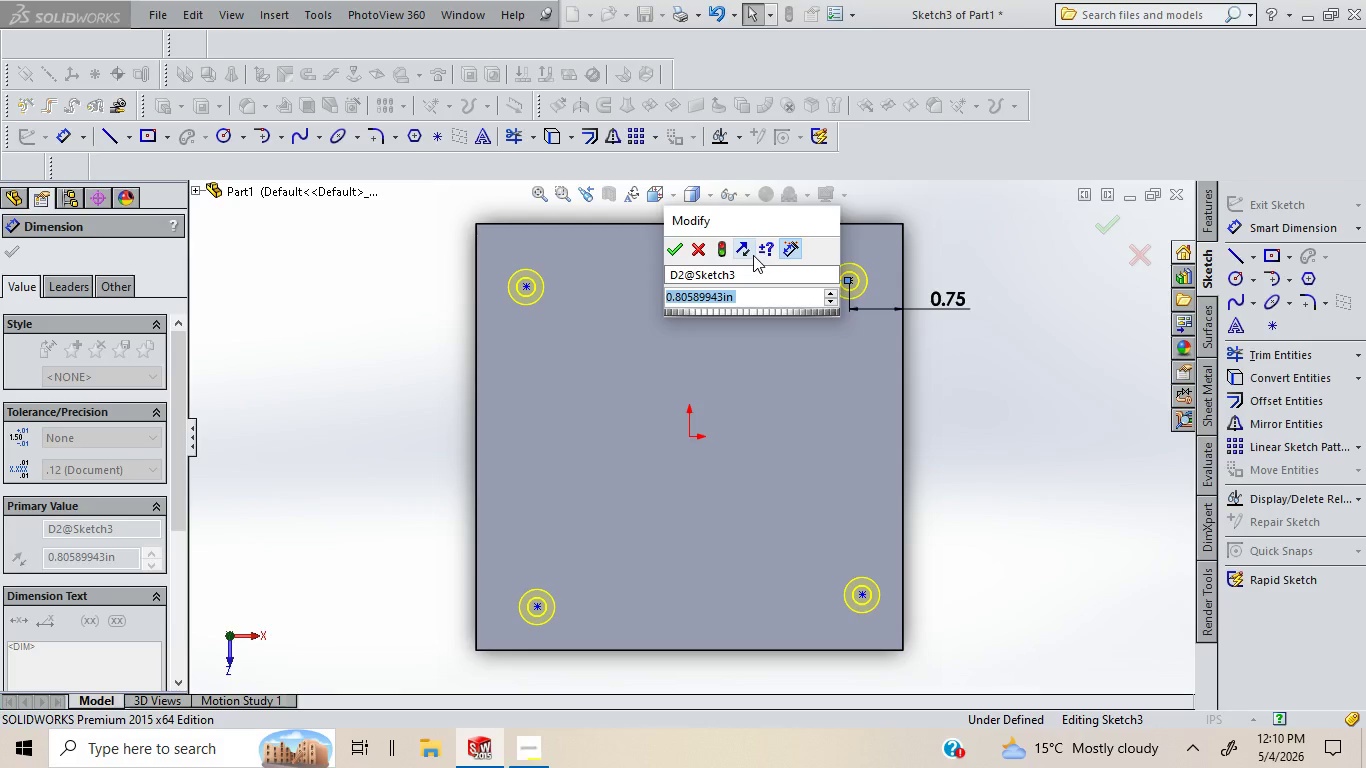 
type(0.75in)
 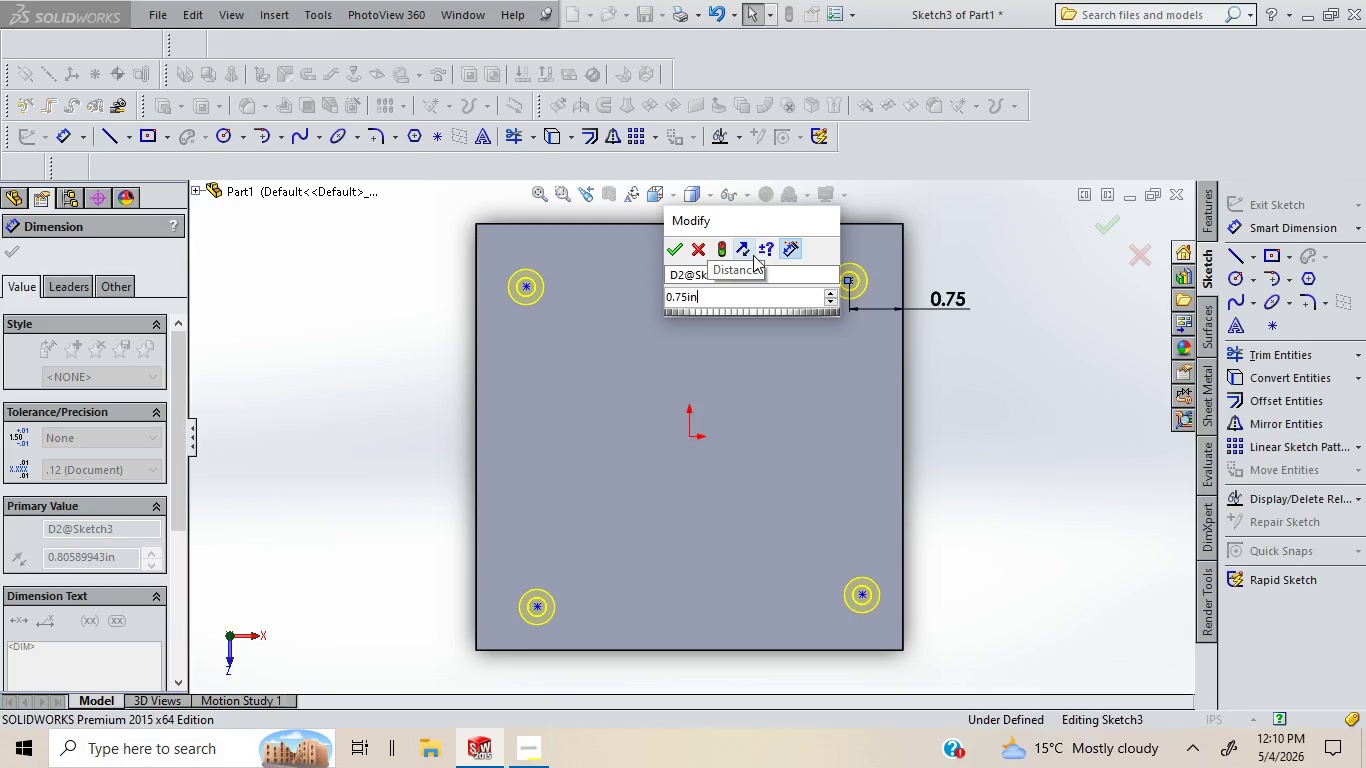 
key(Enter)
 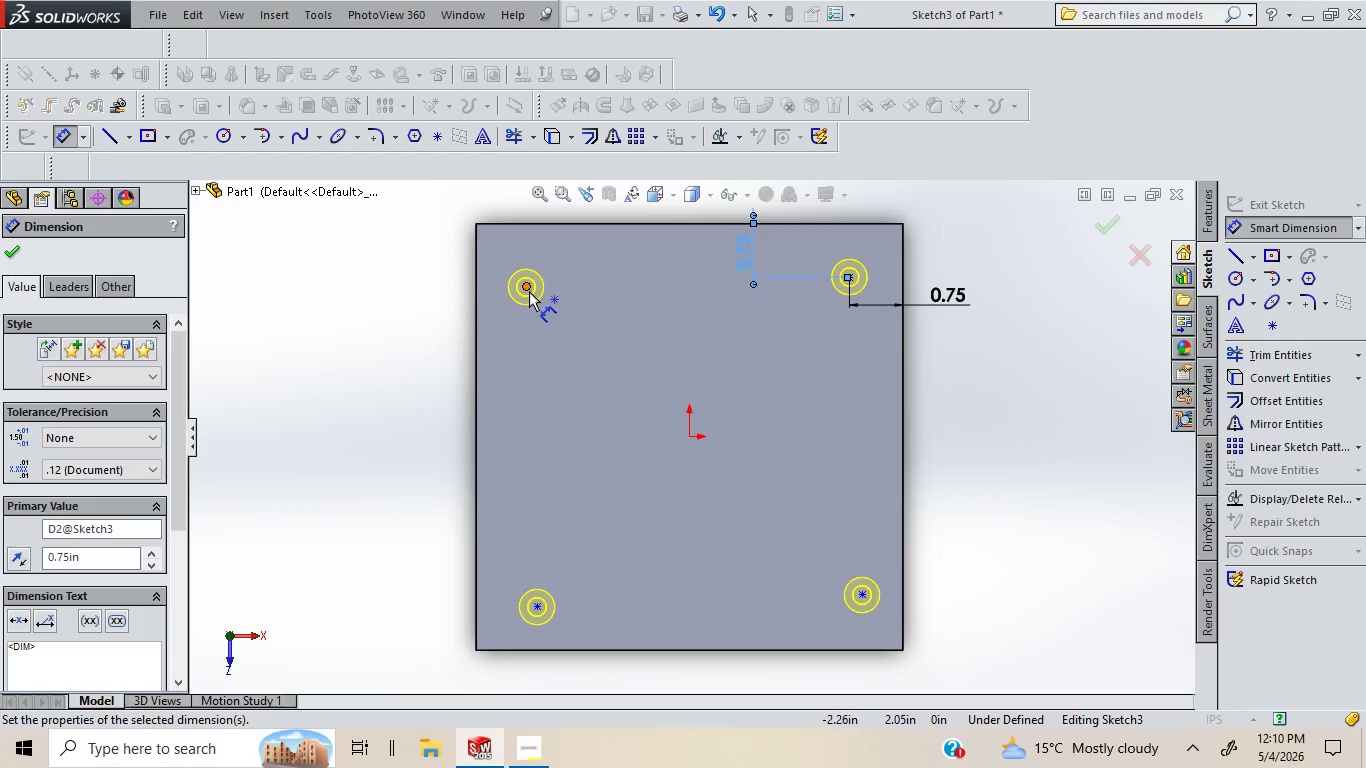 
left_click([525, 284])
 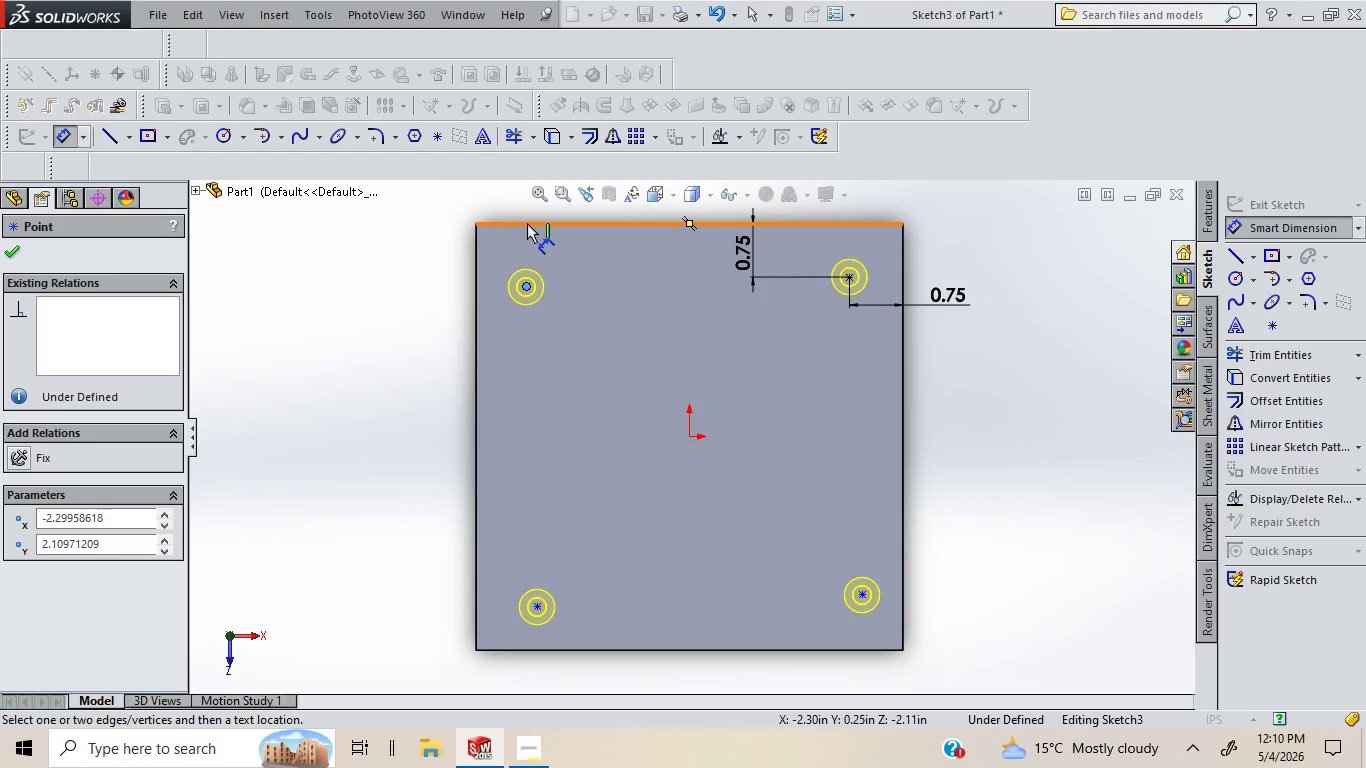 
left_click([527, 223])
 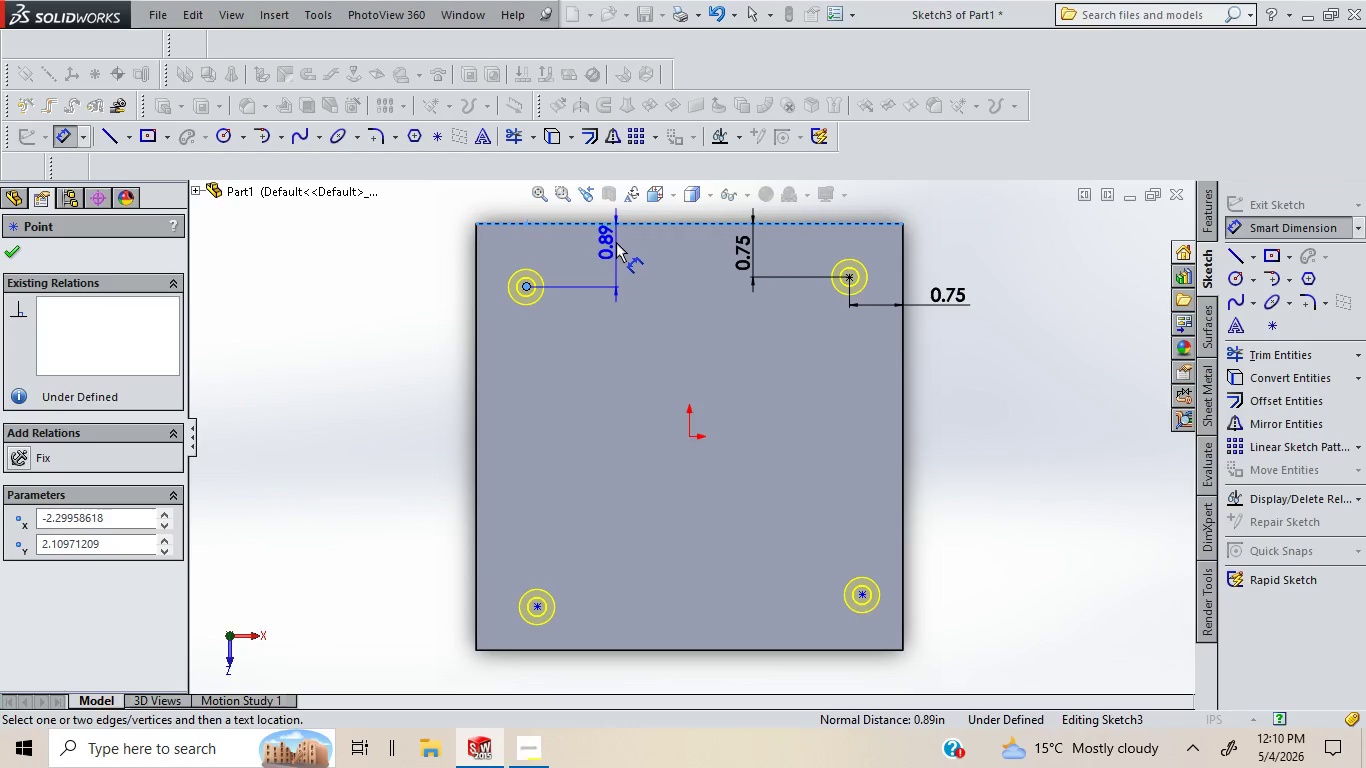 
left_click([616, 242])
 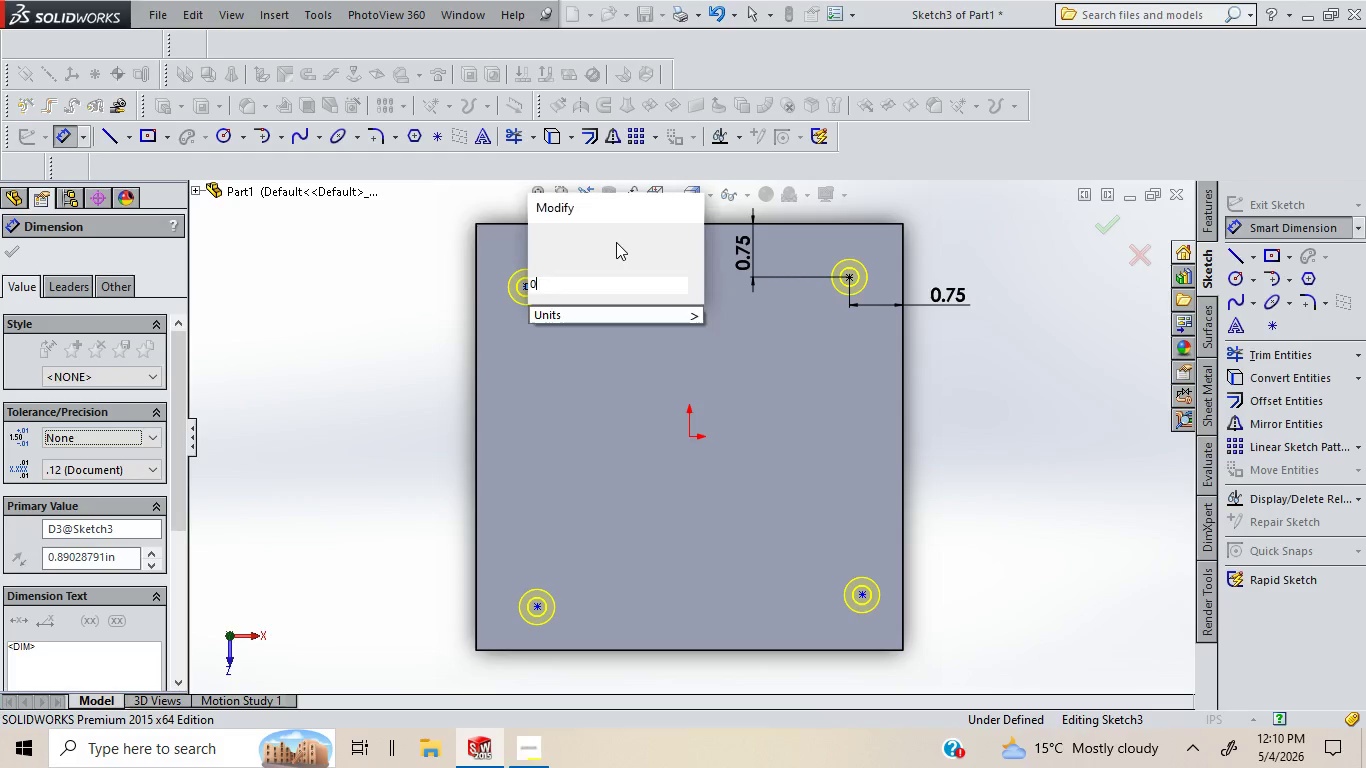 
type(.75in)
 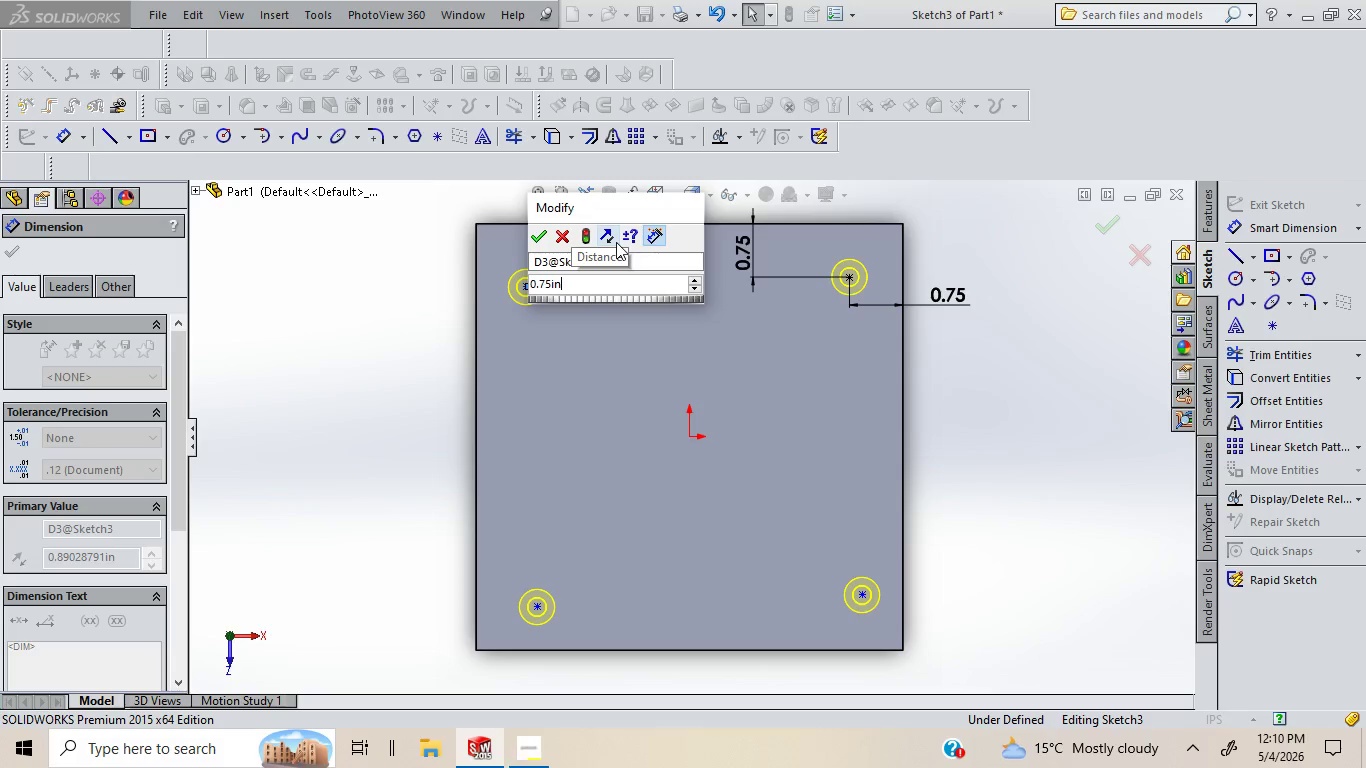 
key(Enter)
 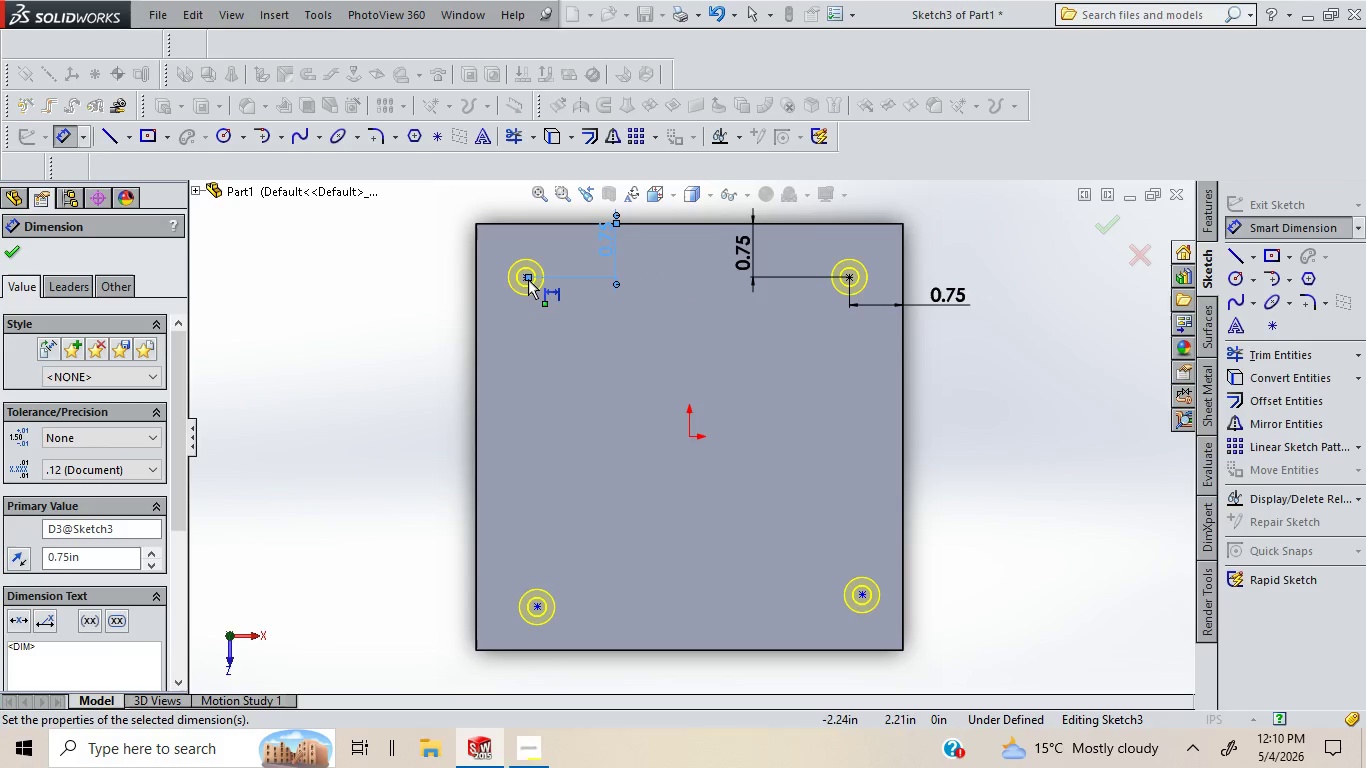 
left_click([524, 278])
 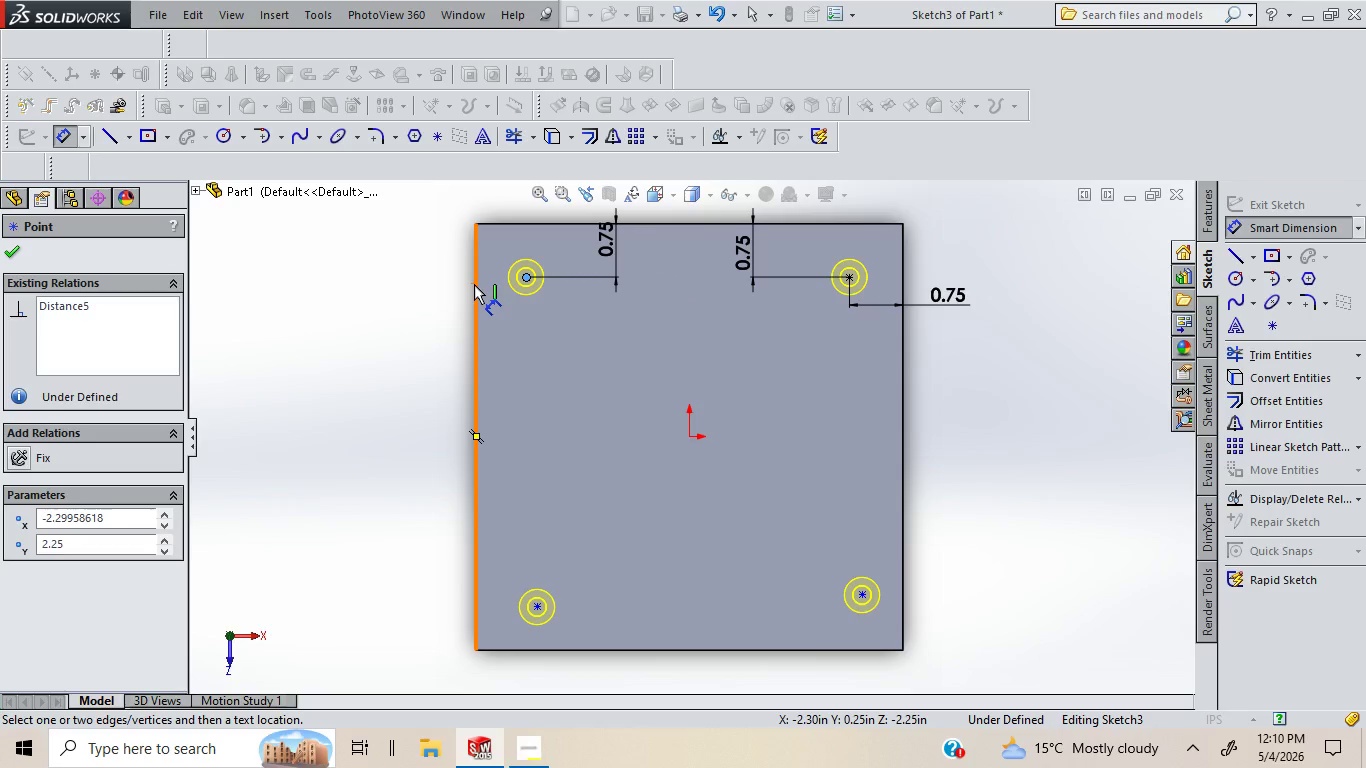 
left_click([474, 284])
 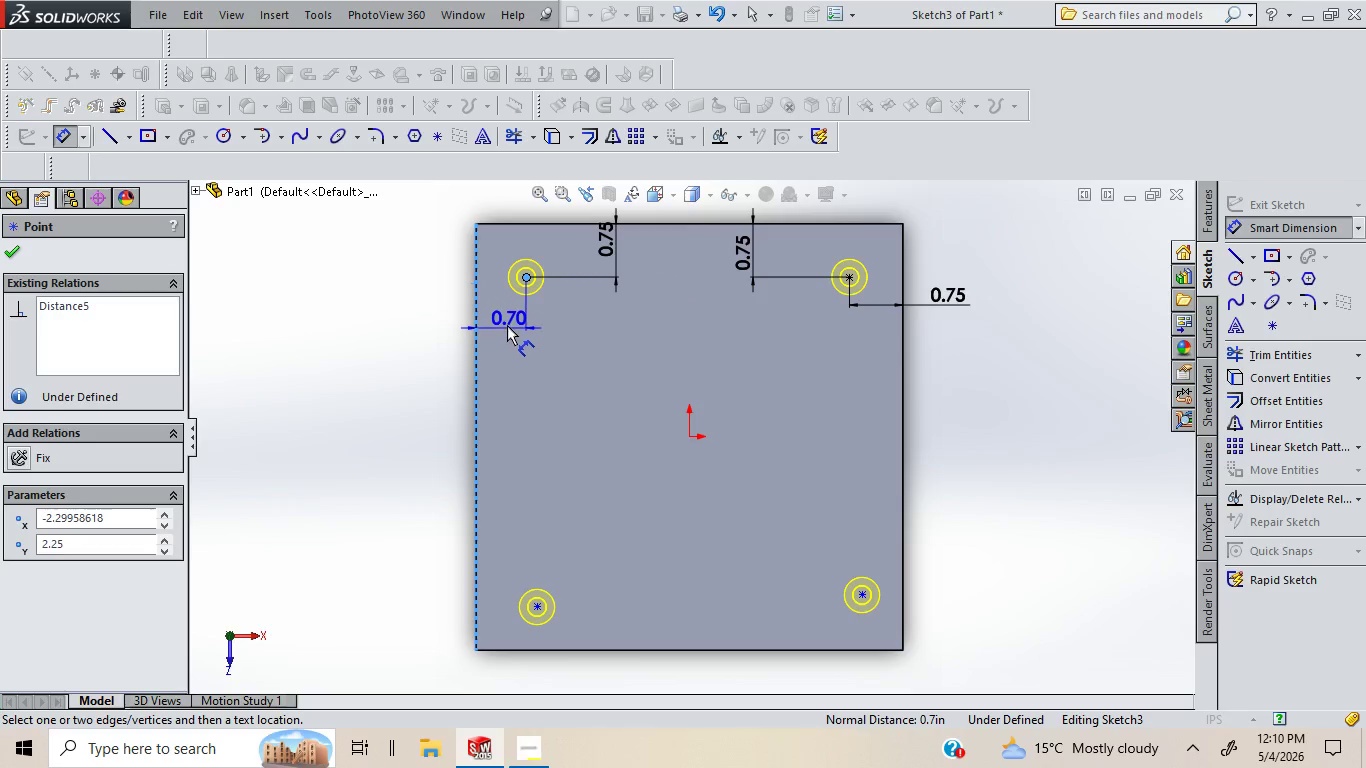 
left_click([502, 319])
 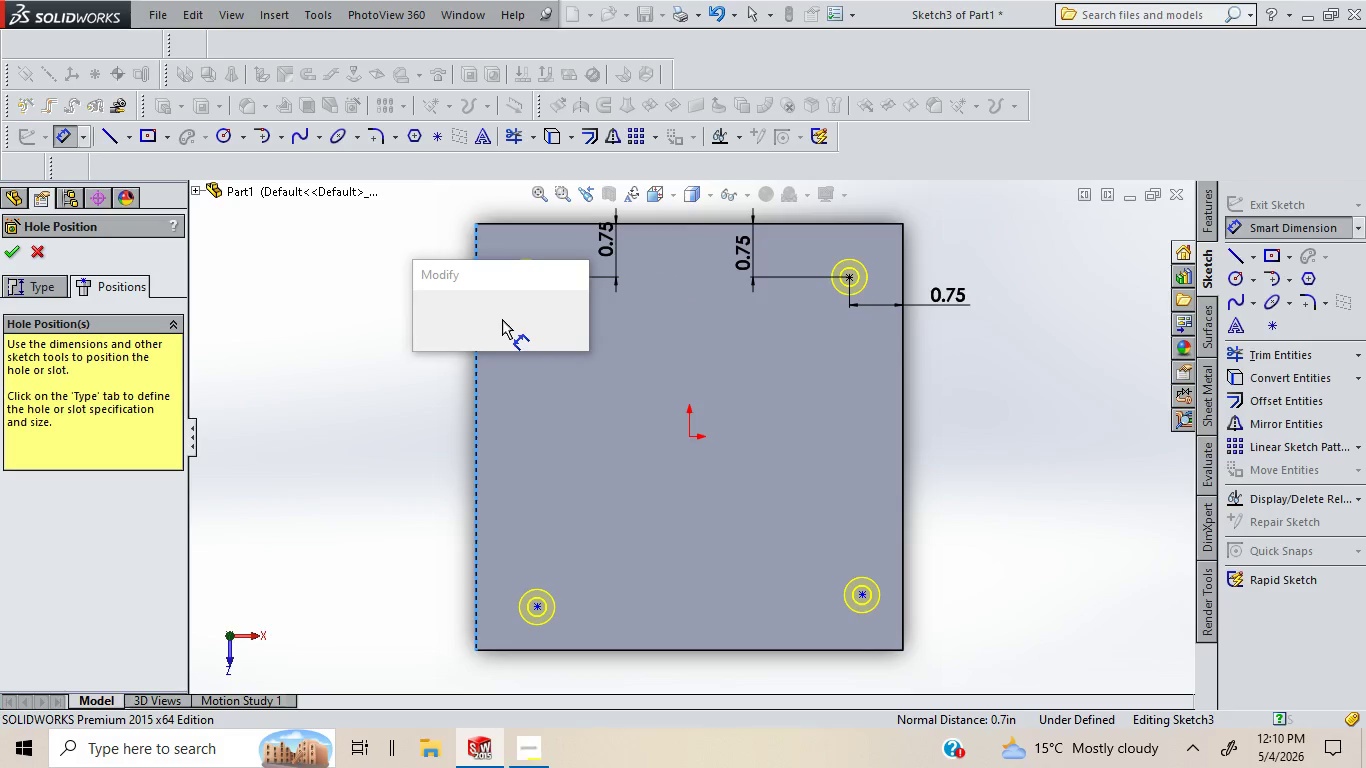 
type(0.75in)
 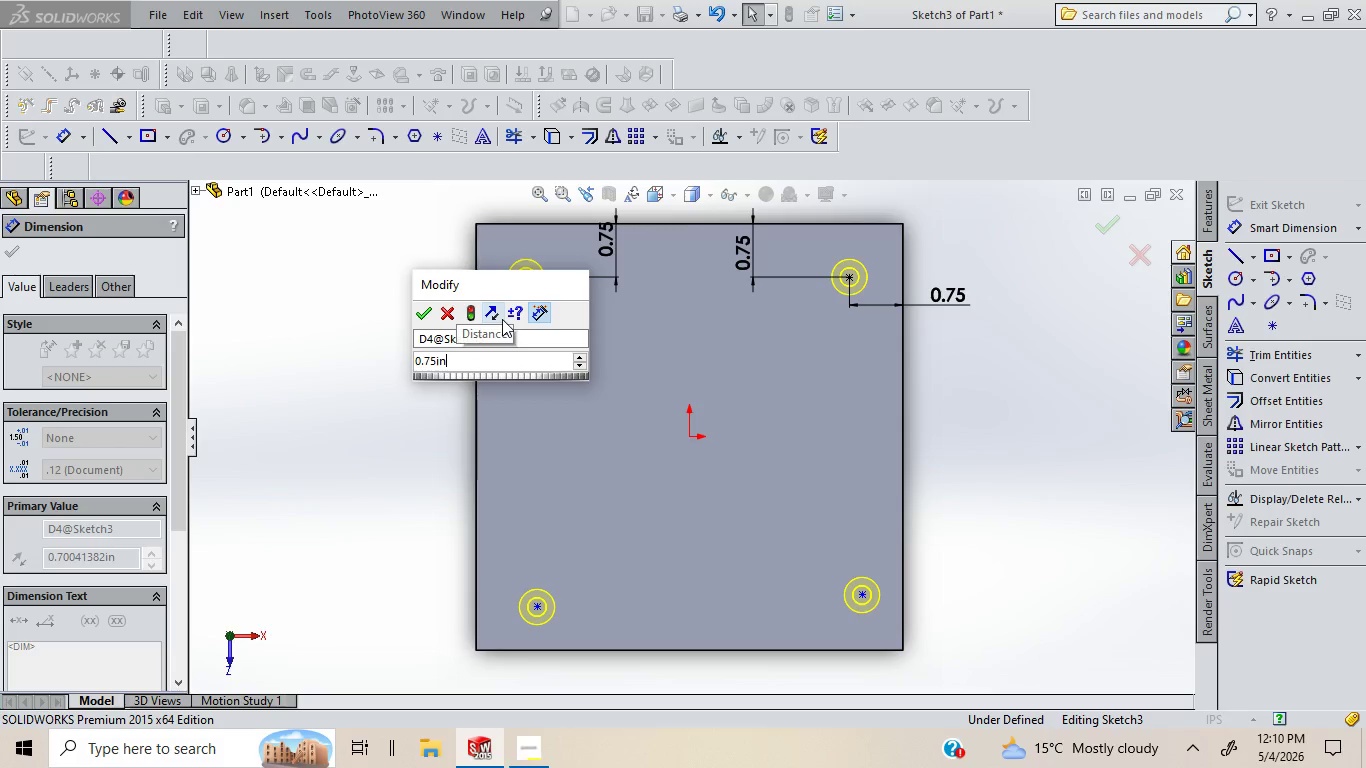 
key(Enter)
 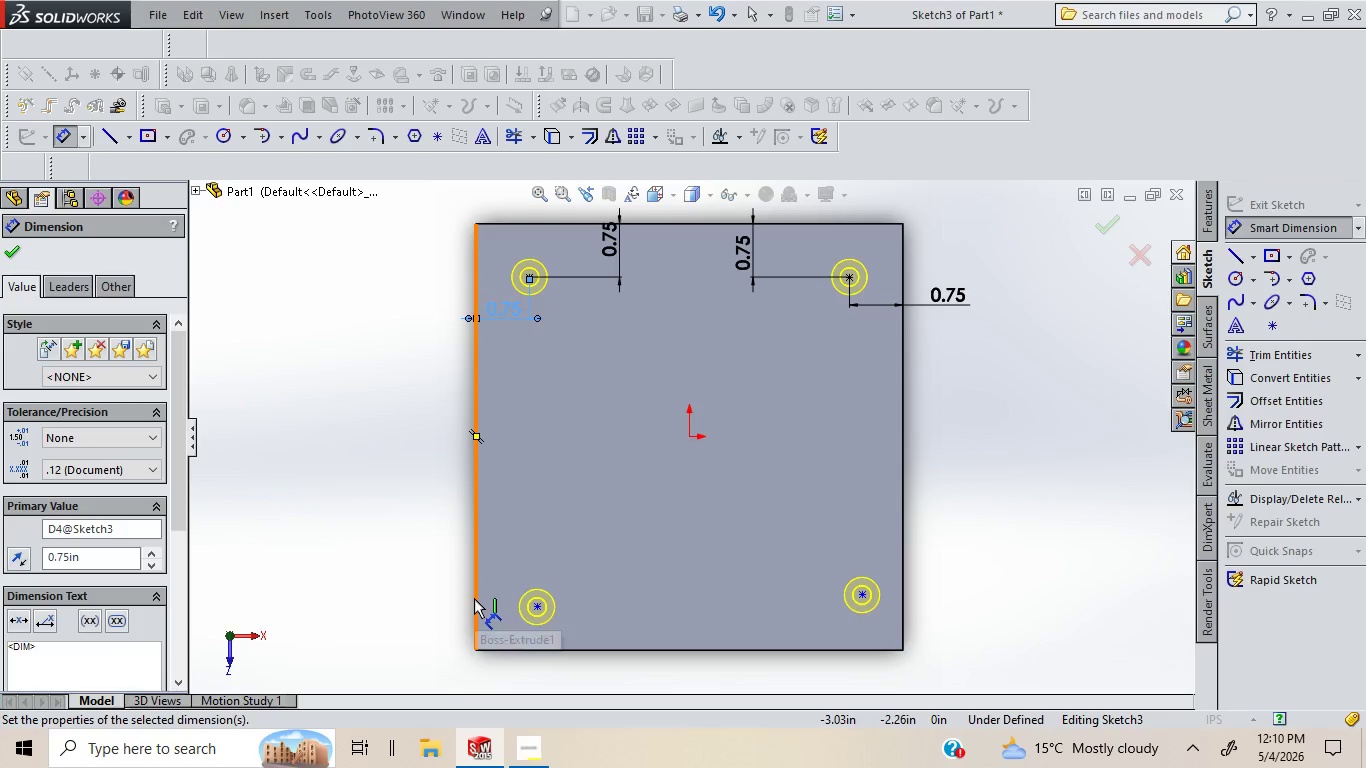 
left_click([476, 599])
 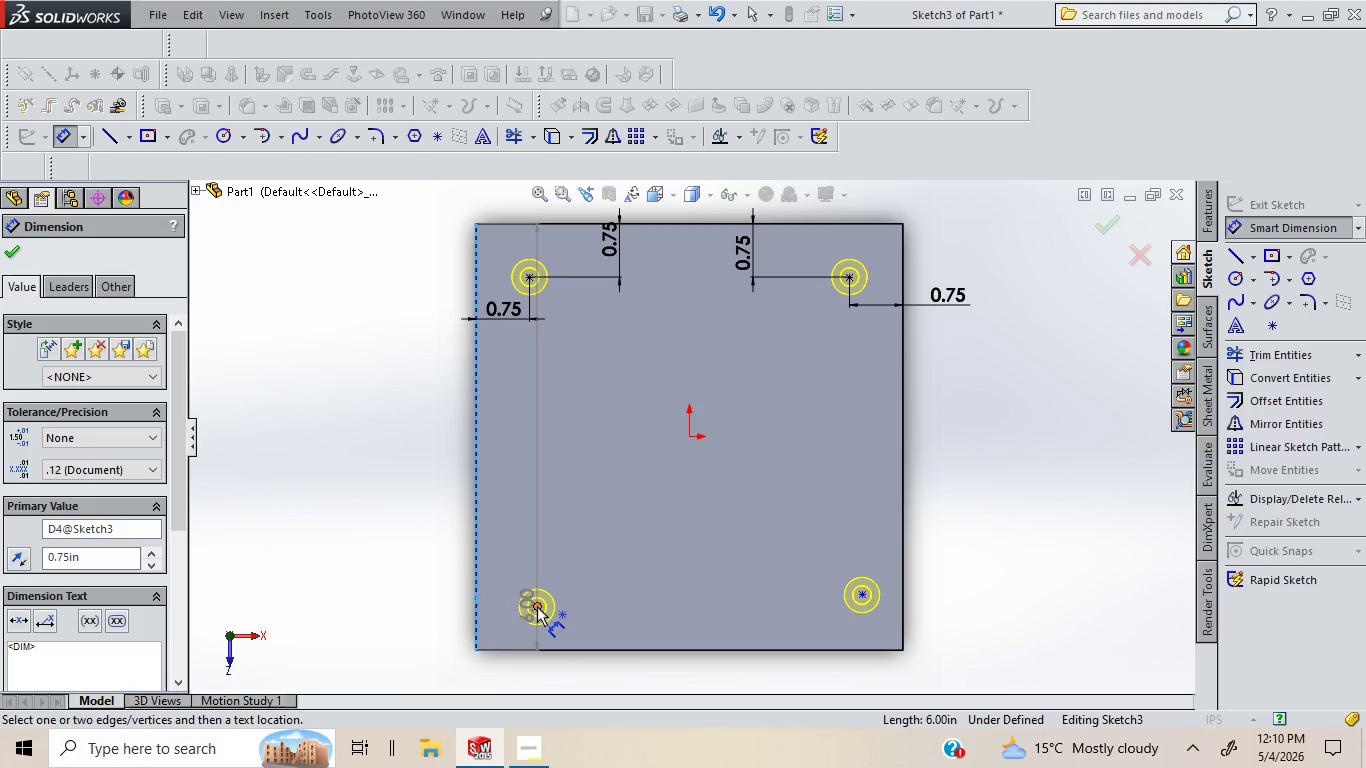 
left_click([537, 606])
 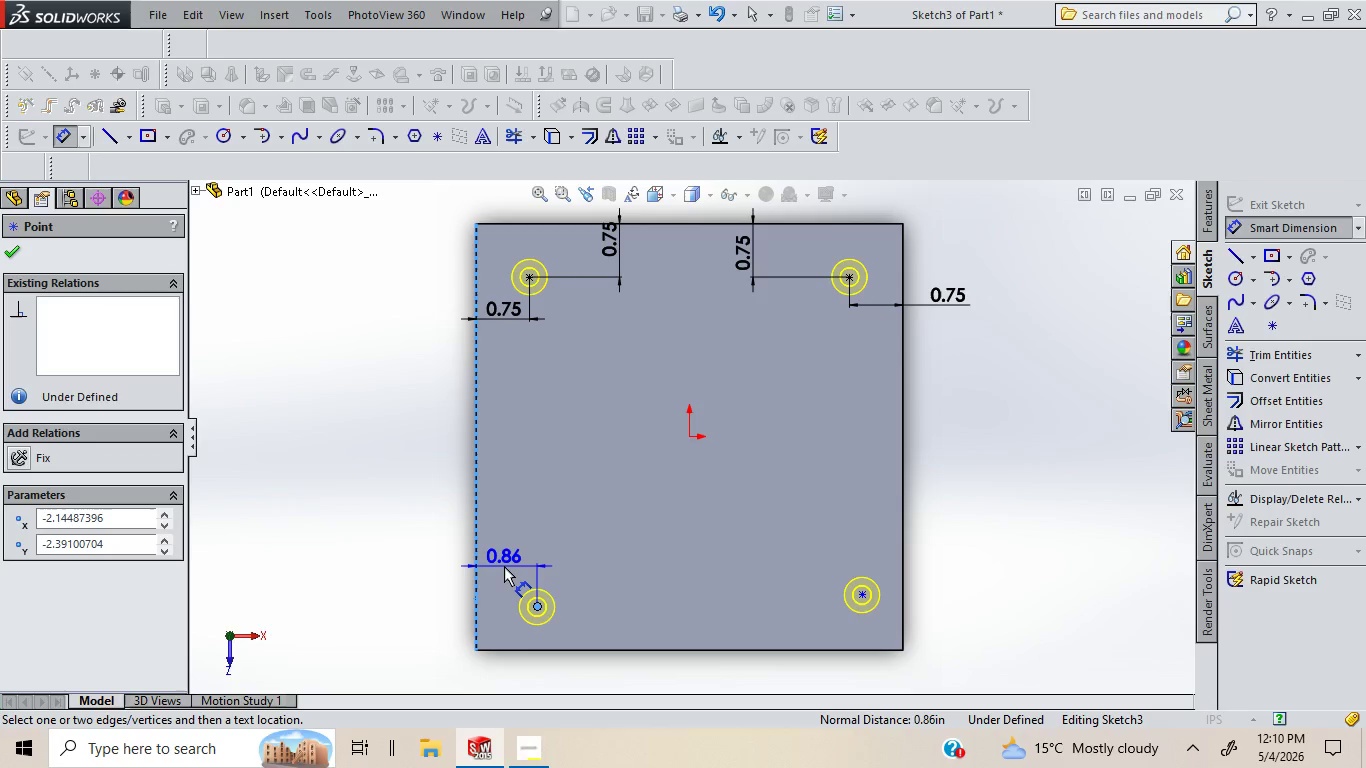 
left_click([504, 566])
 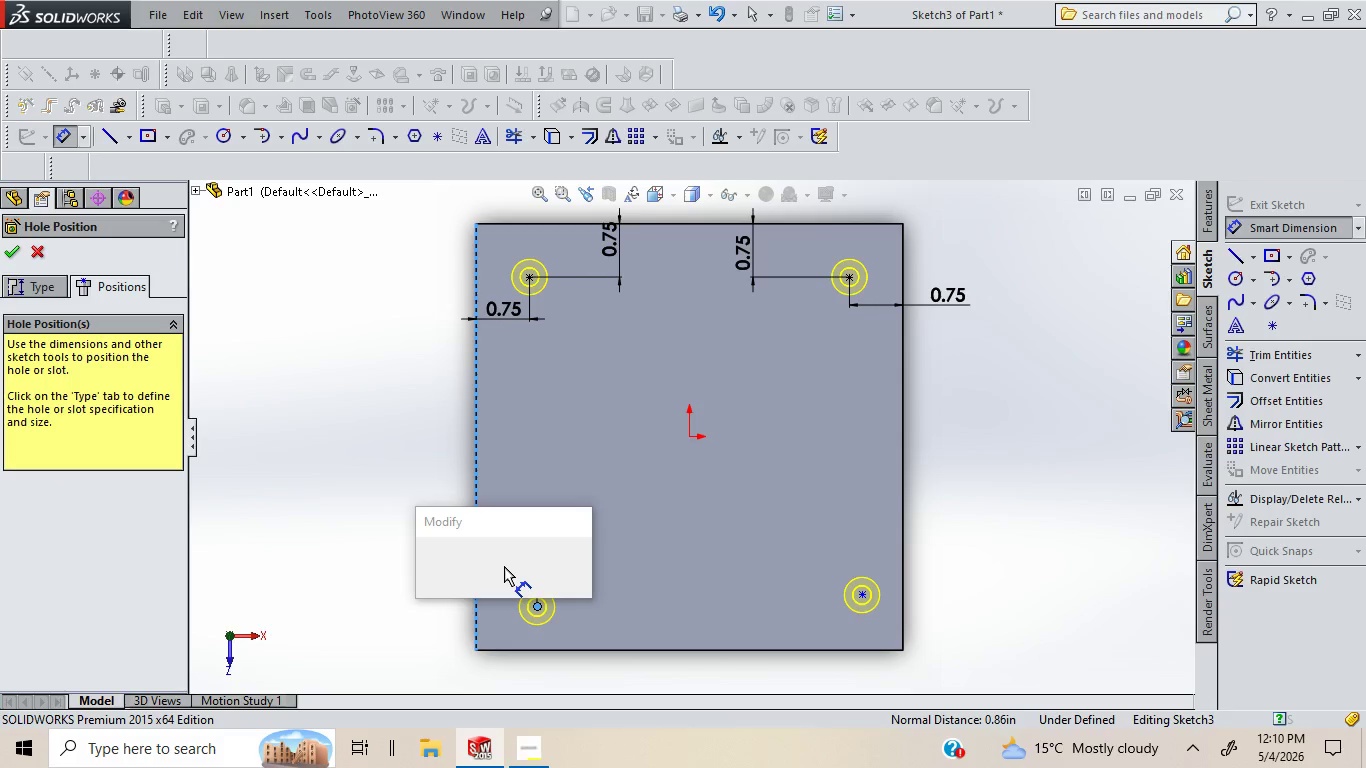 
type(0.75in)
 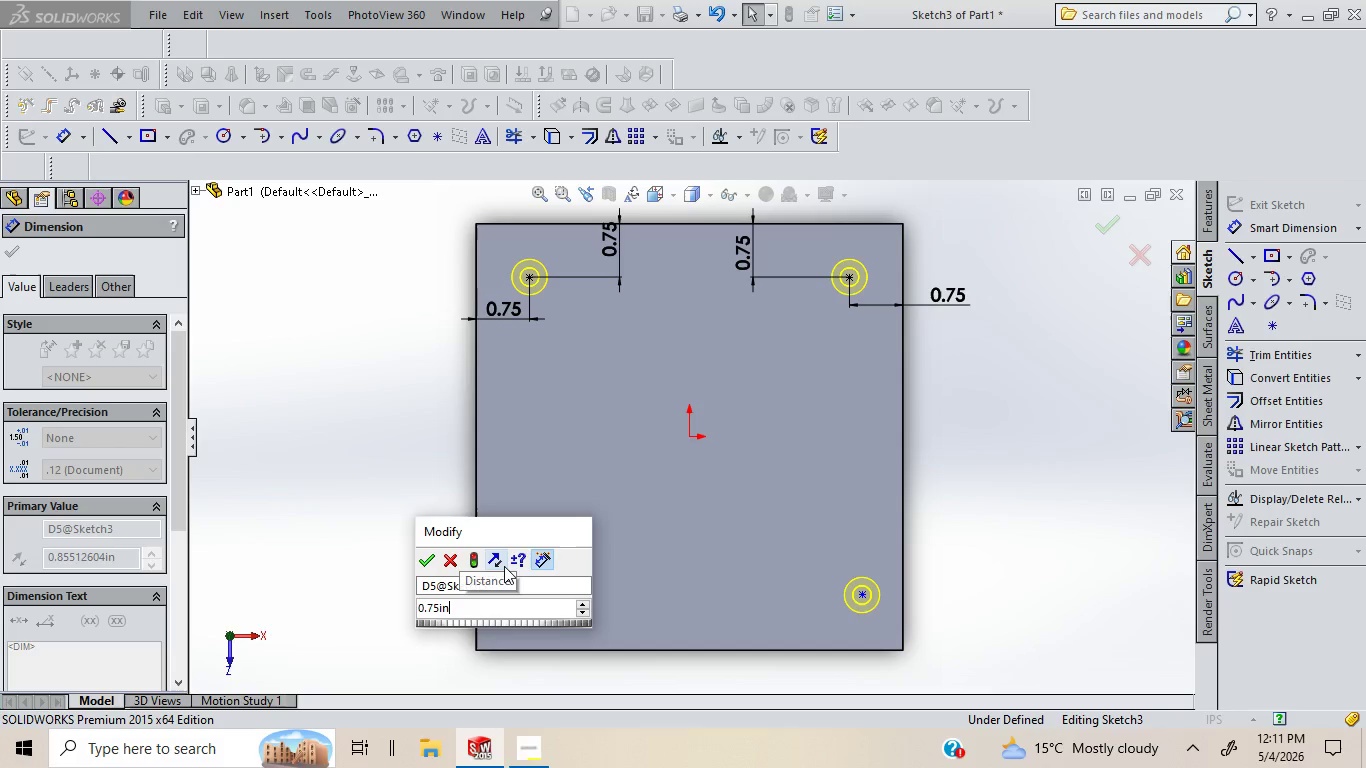 
key(Enter)
 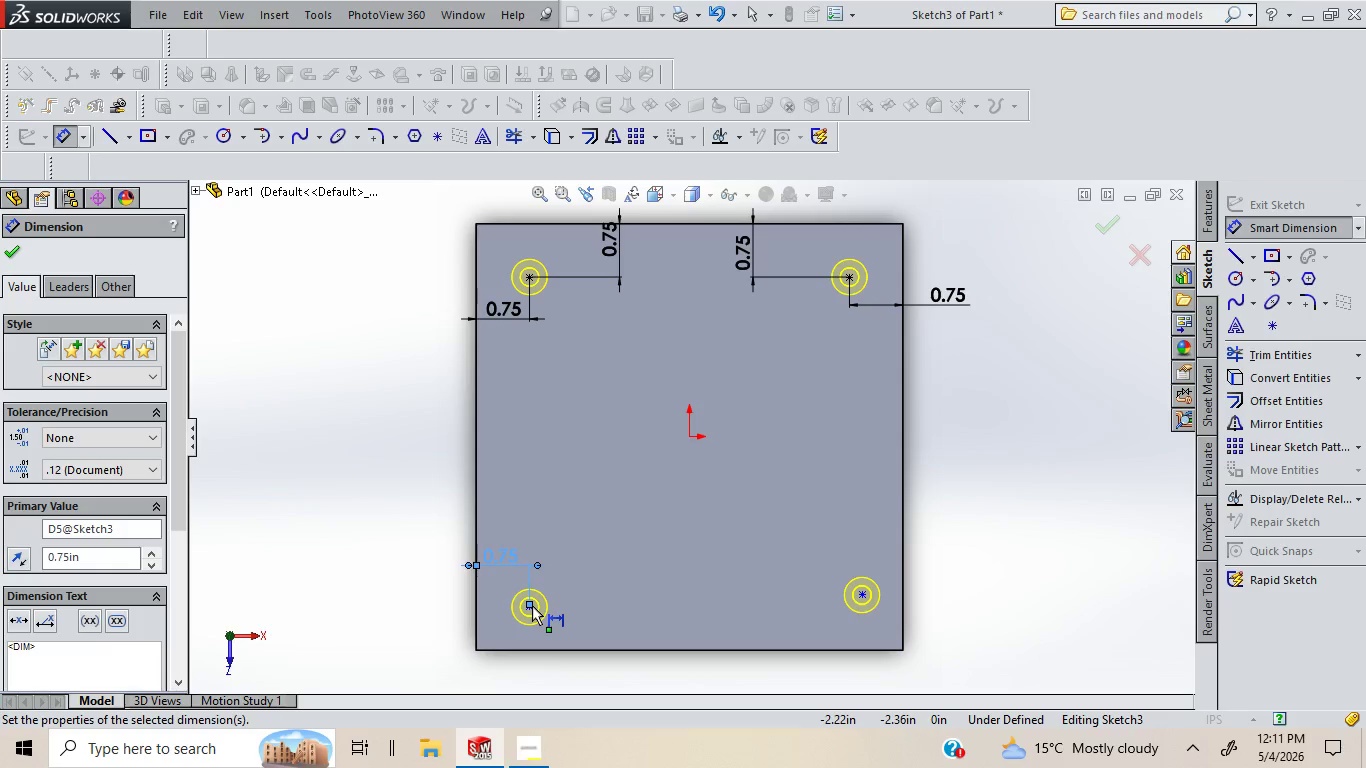 
wait(5.53)
 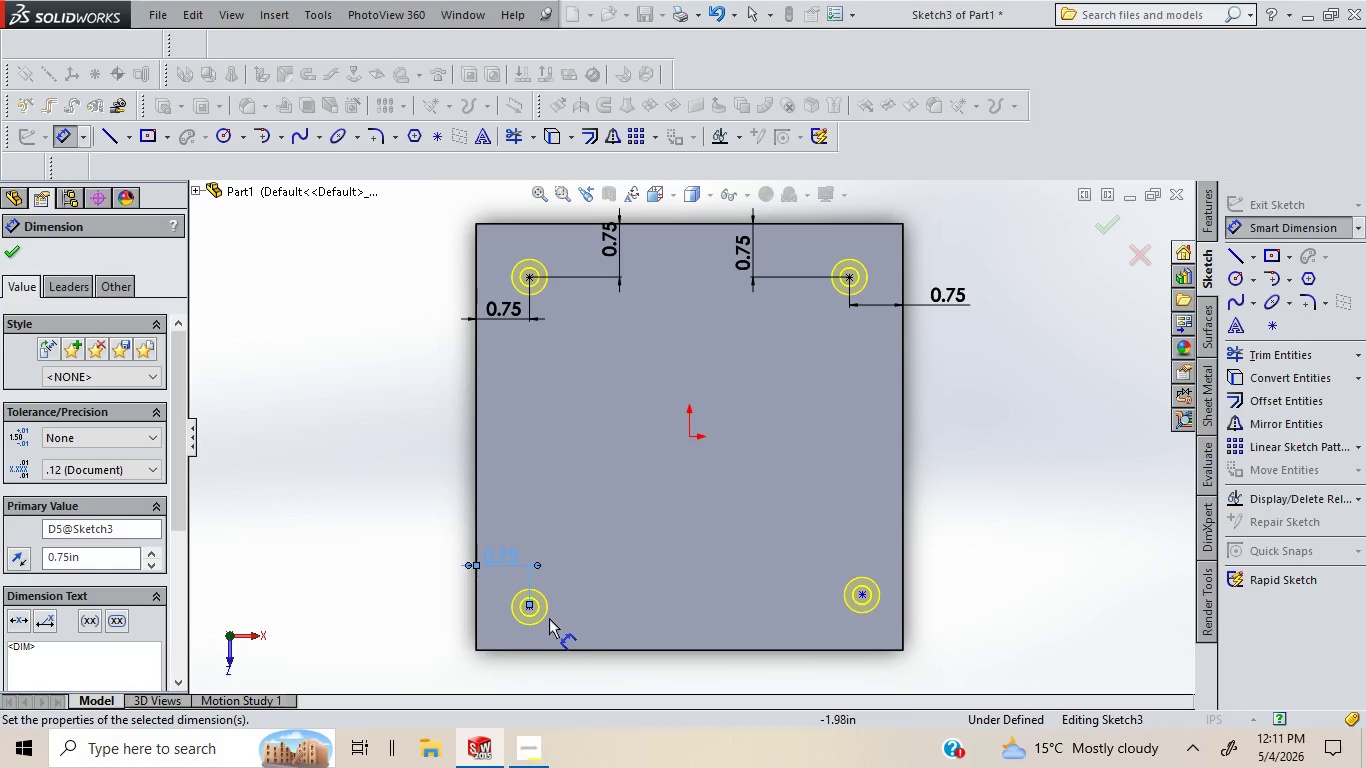 
left_click([532, 610])
 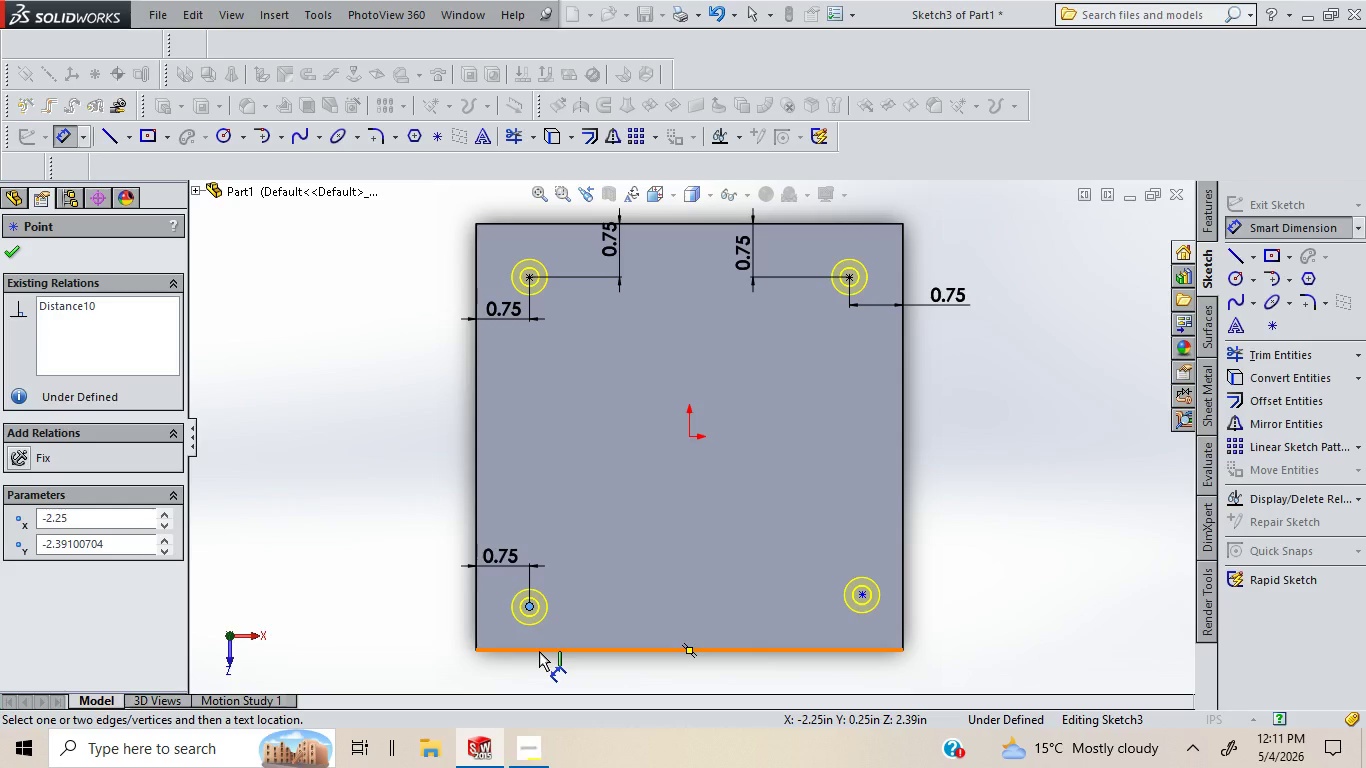 
left_click([539, 651])
 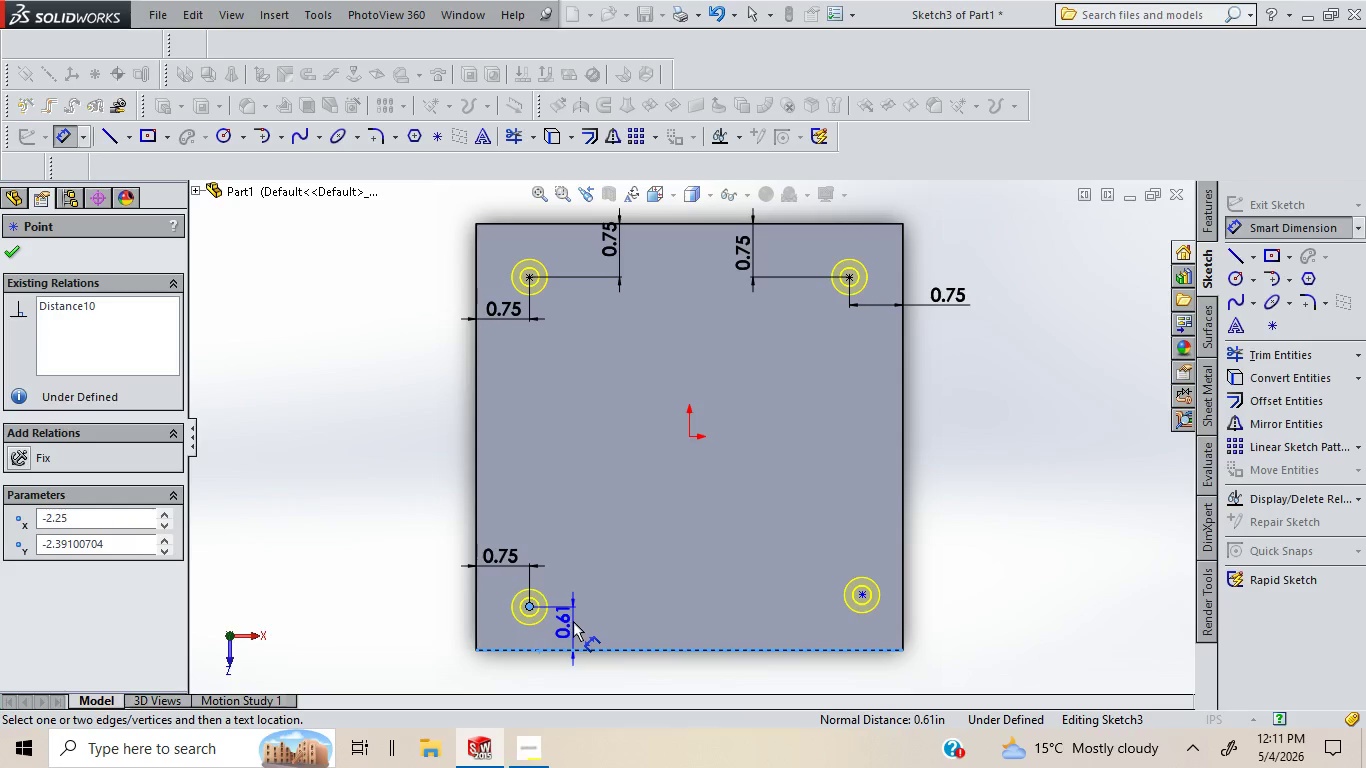 
left_click([573, 621])
 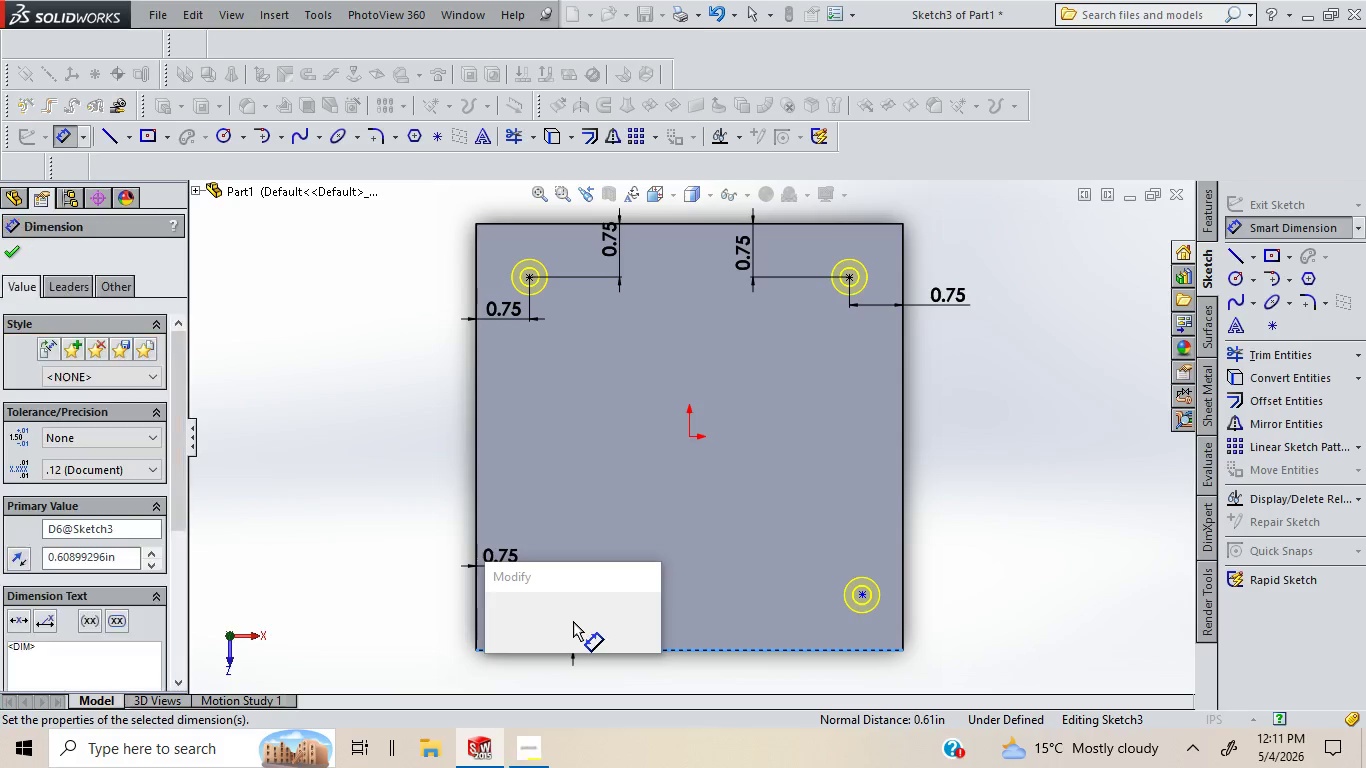 
type(0.75in)
 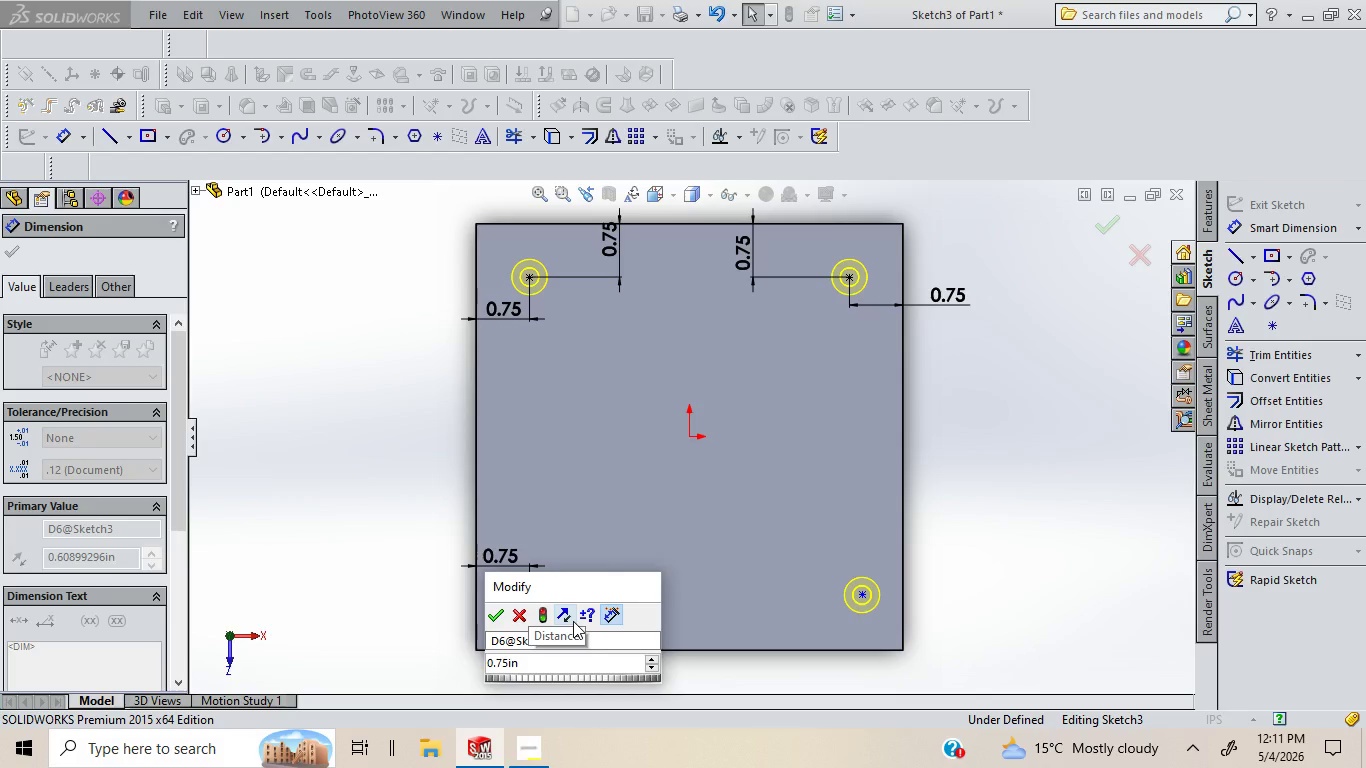 
key(Enter)
 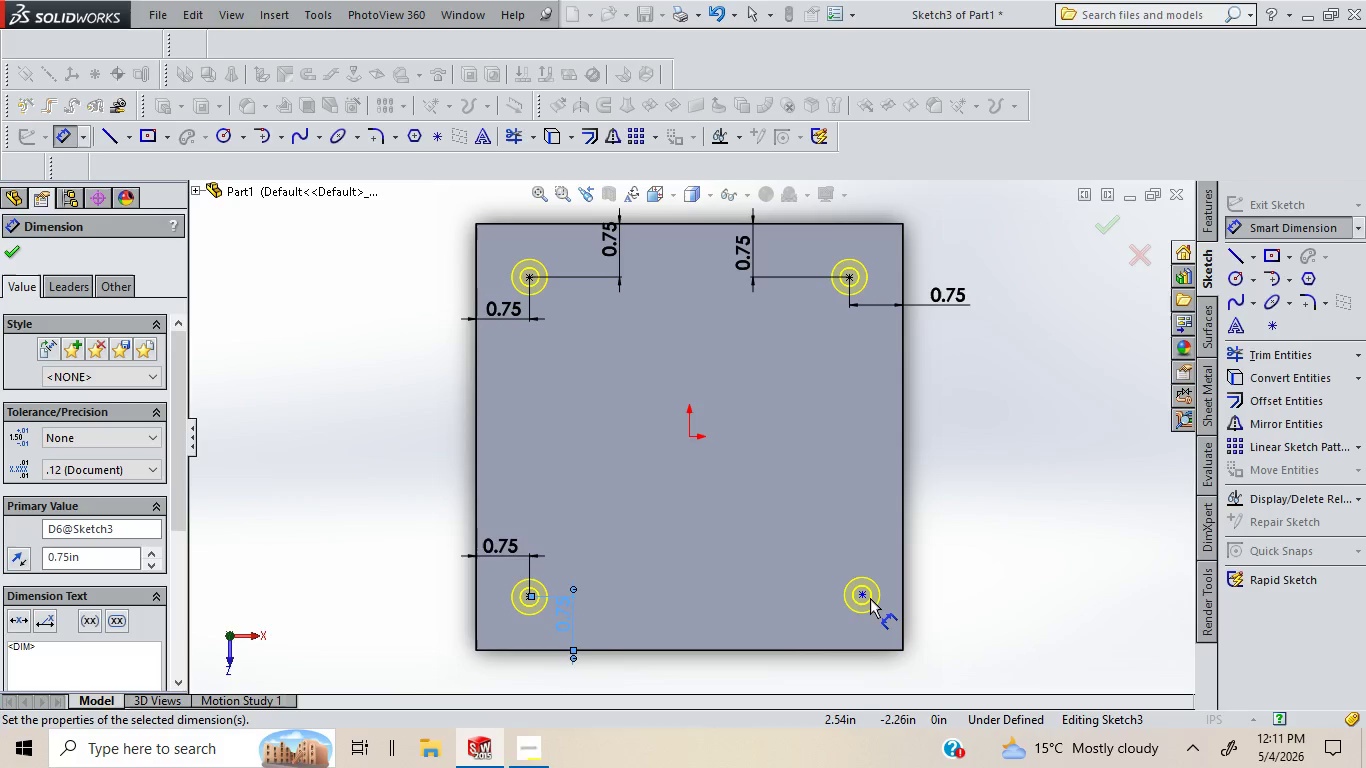 
left_click([864, 595])
 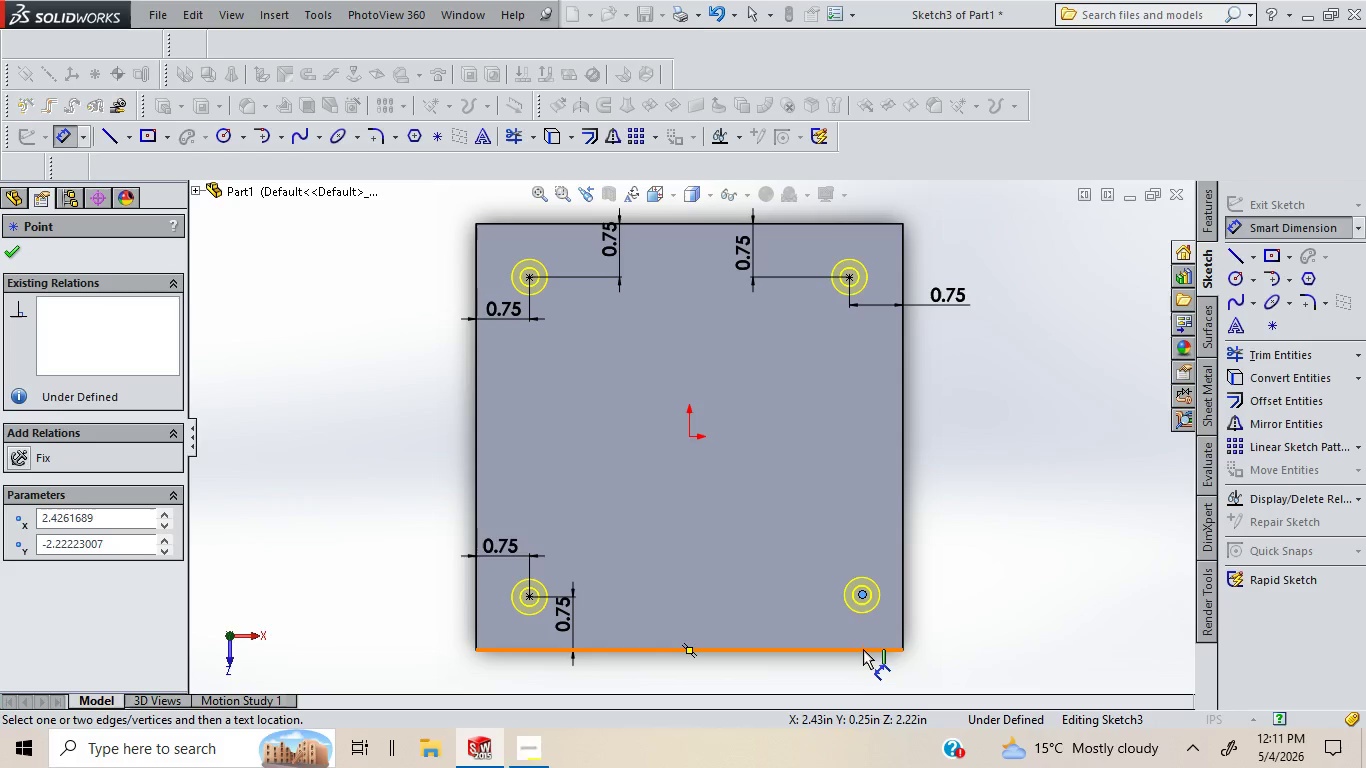 
left_click_drag(start_coordinate=[863, 649], to_coordinate=[800, 615])
 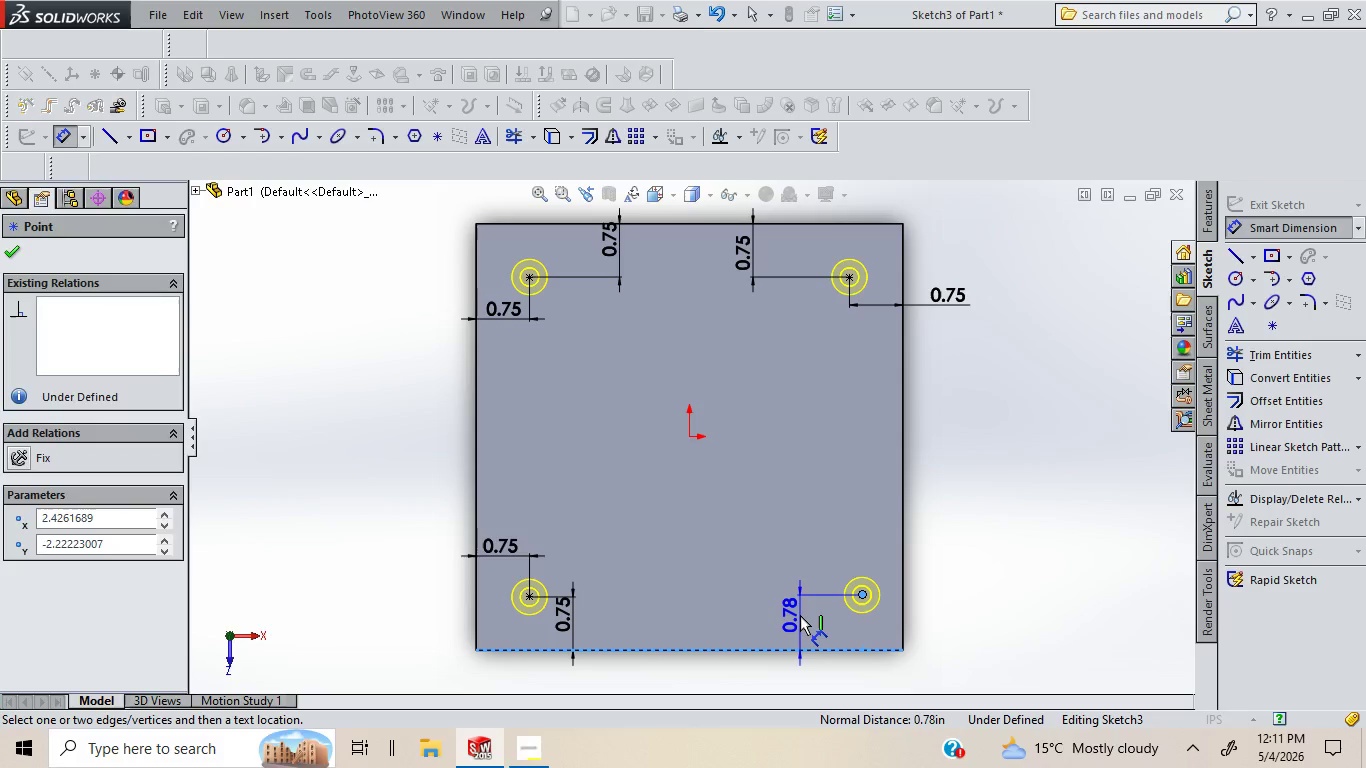 
left_click([800, 615])
 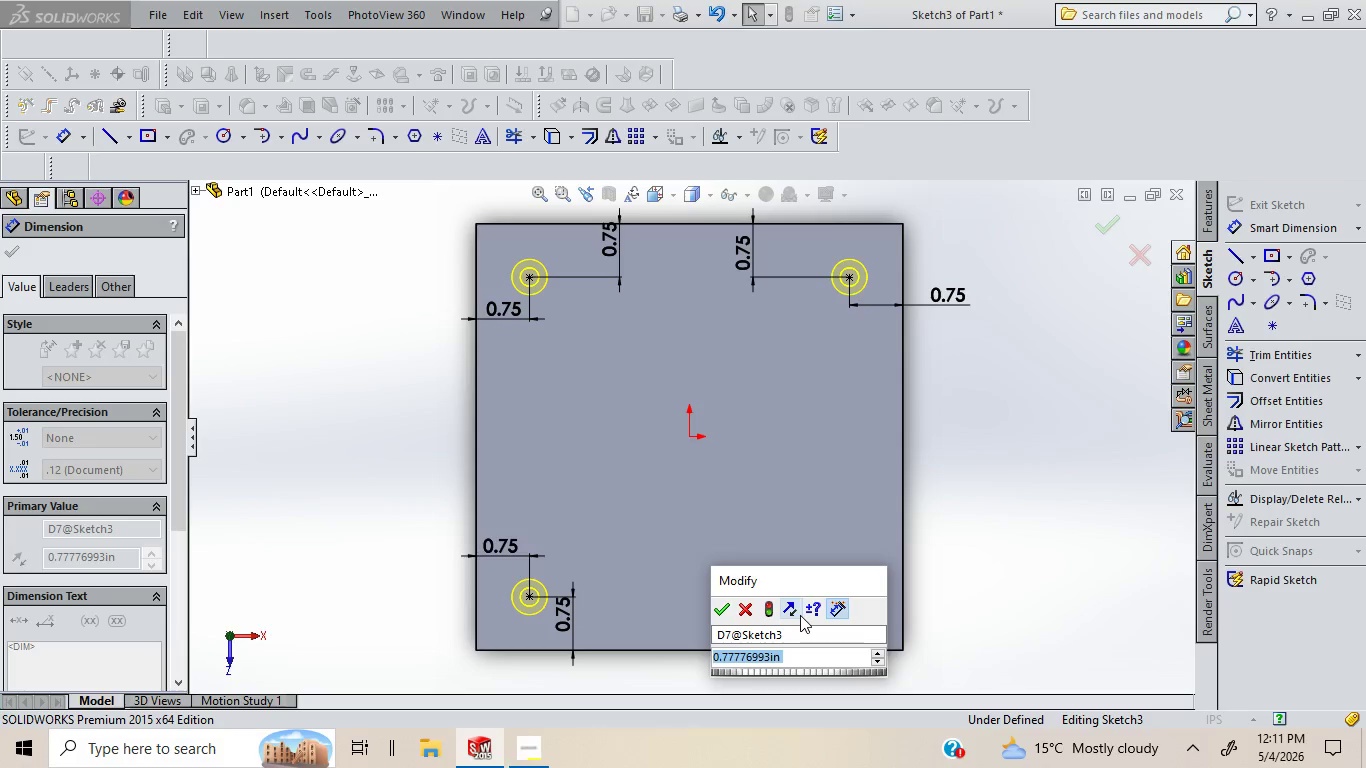 
type(0.75in)
 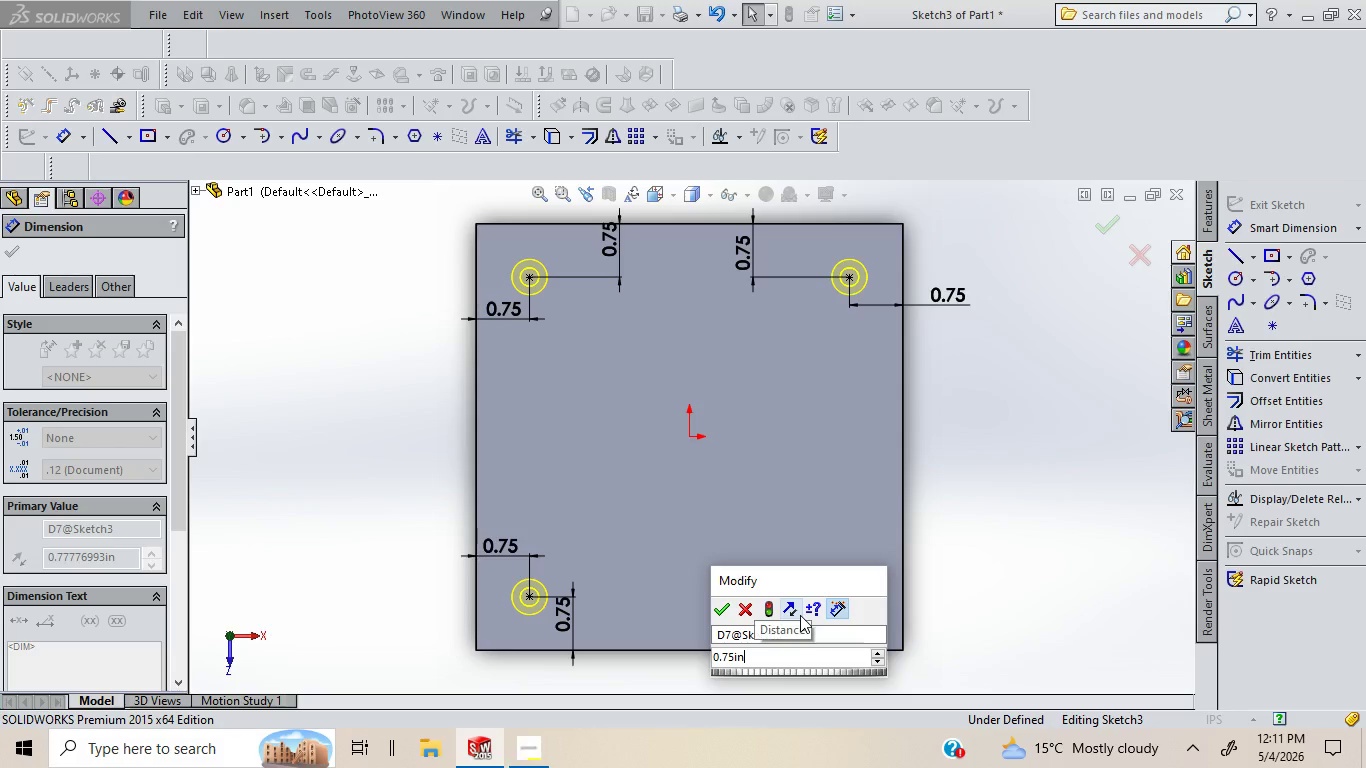 
key(Enter)
 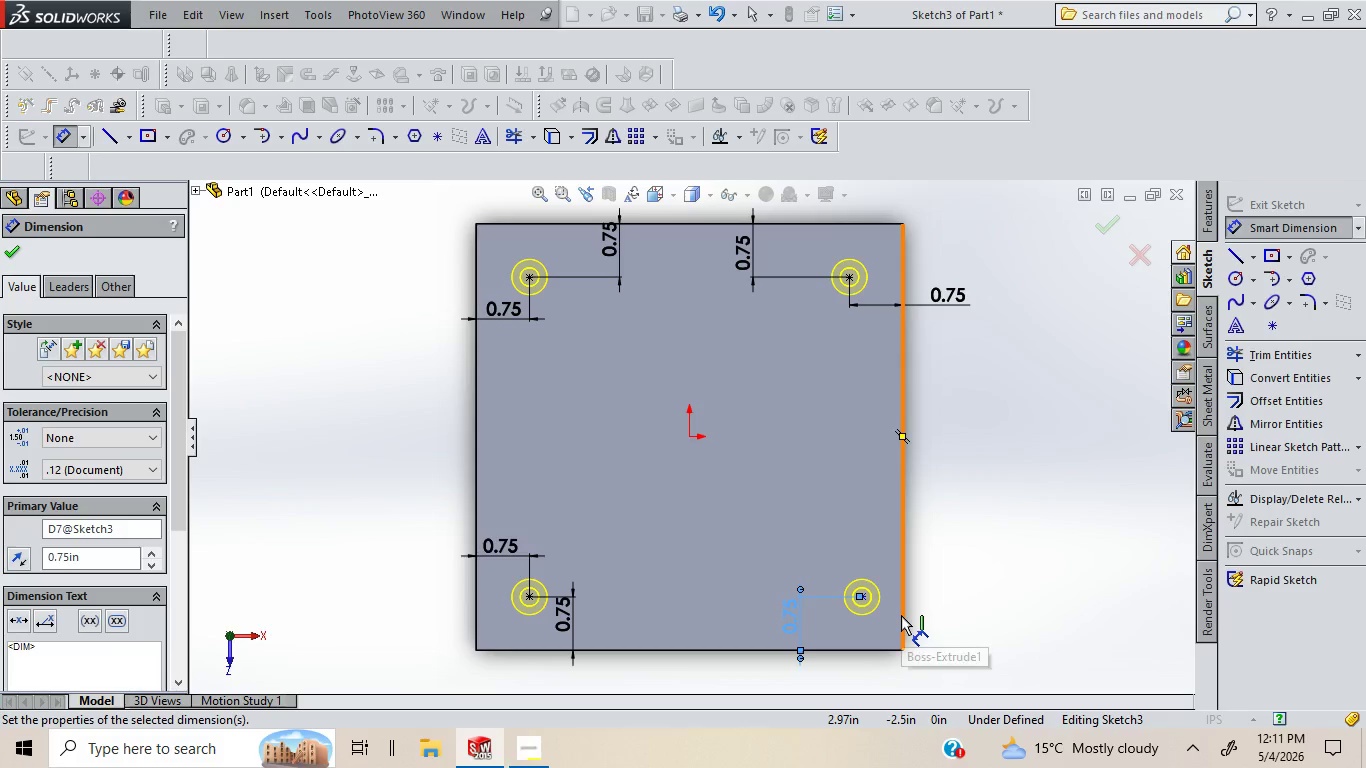 
left_click_drag(start_coordinate=[901, 615], to_coordinate=[954, 599])
 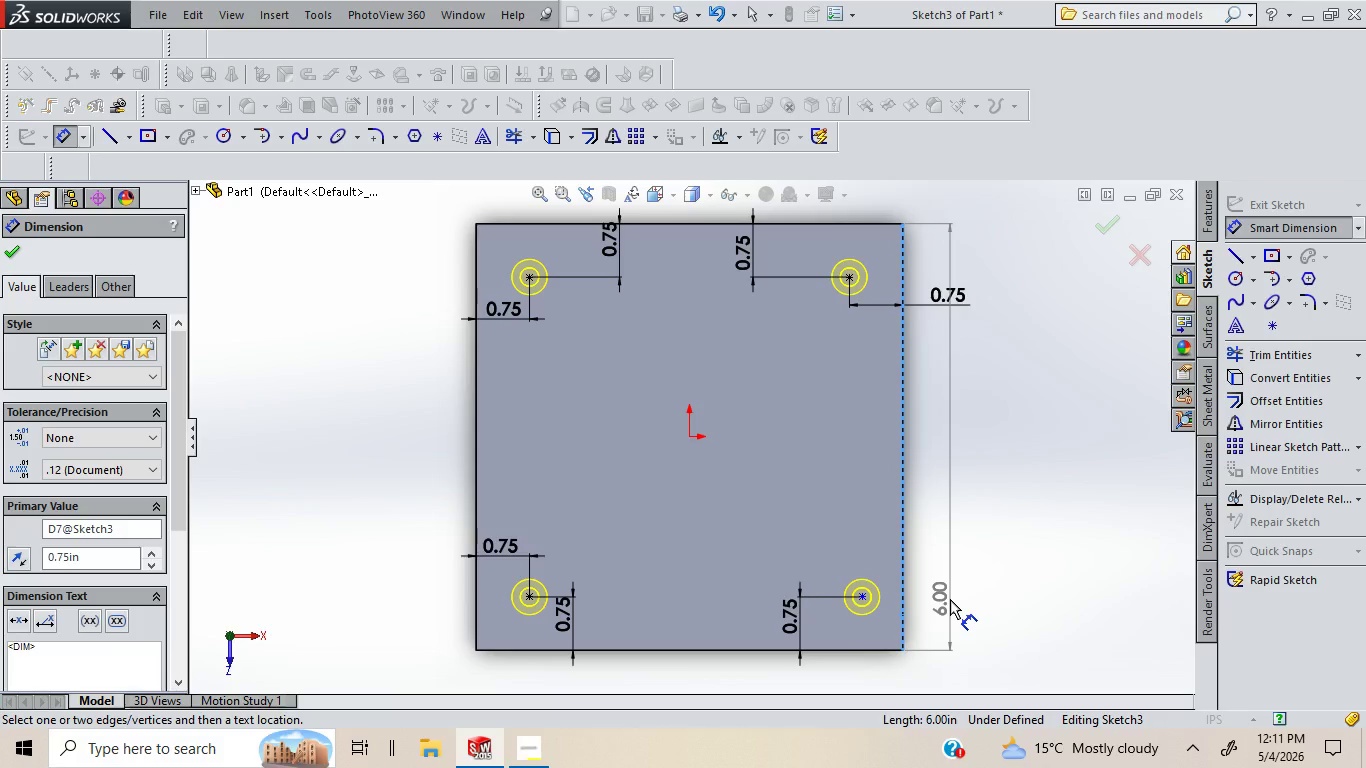 
left_click([950, 599])
 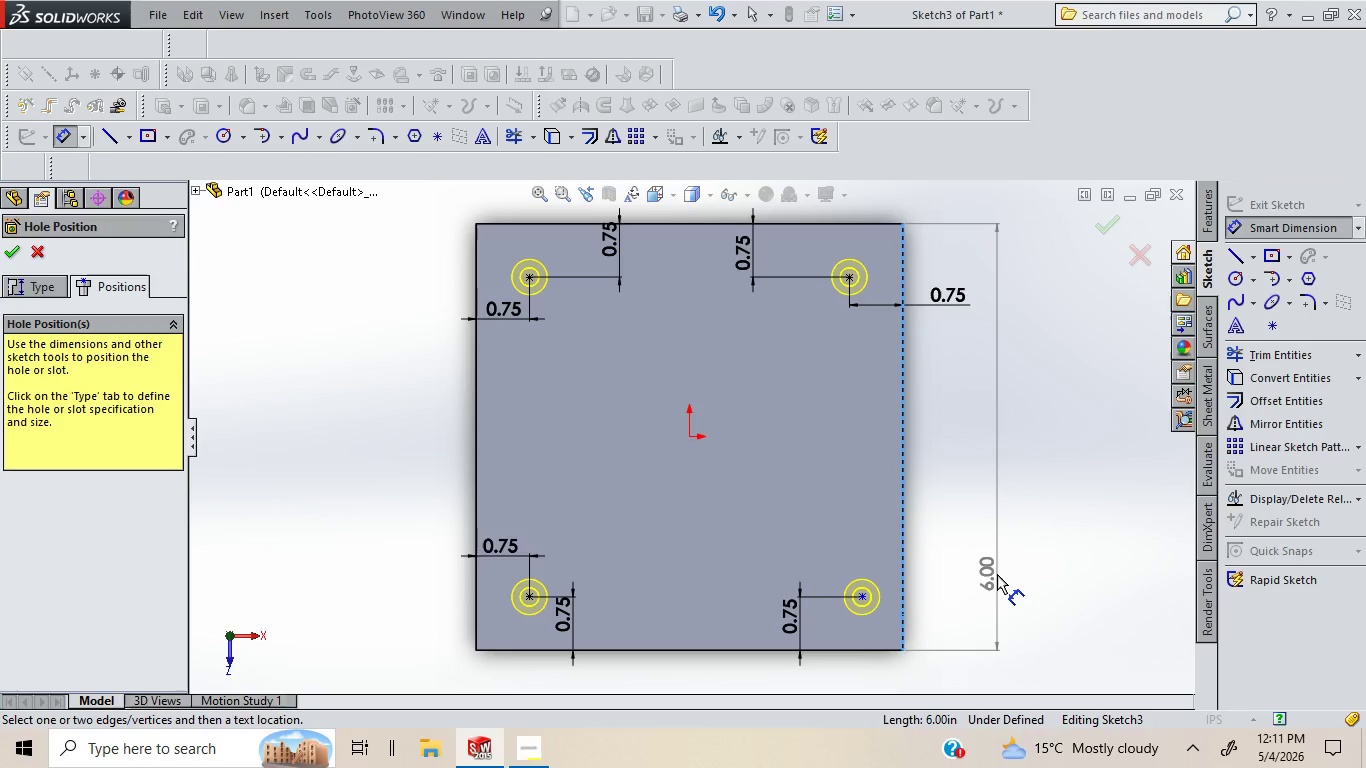 
left_click([997, 574])
 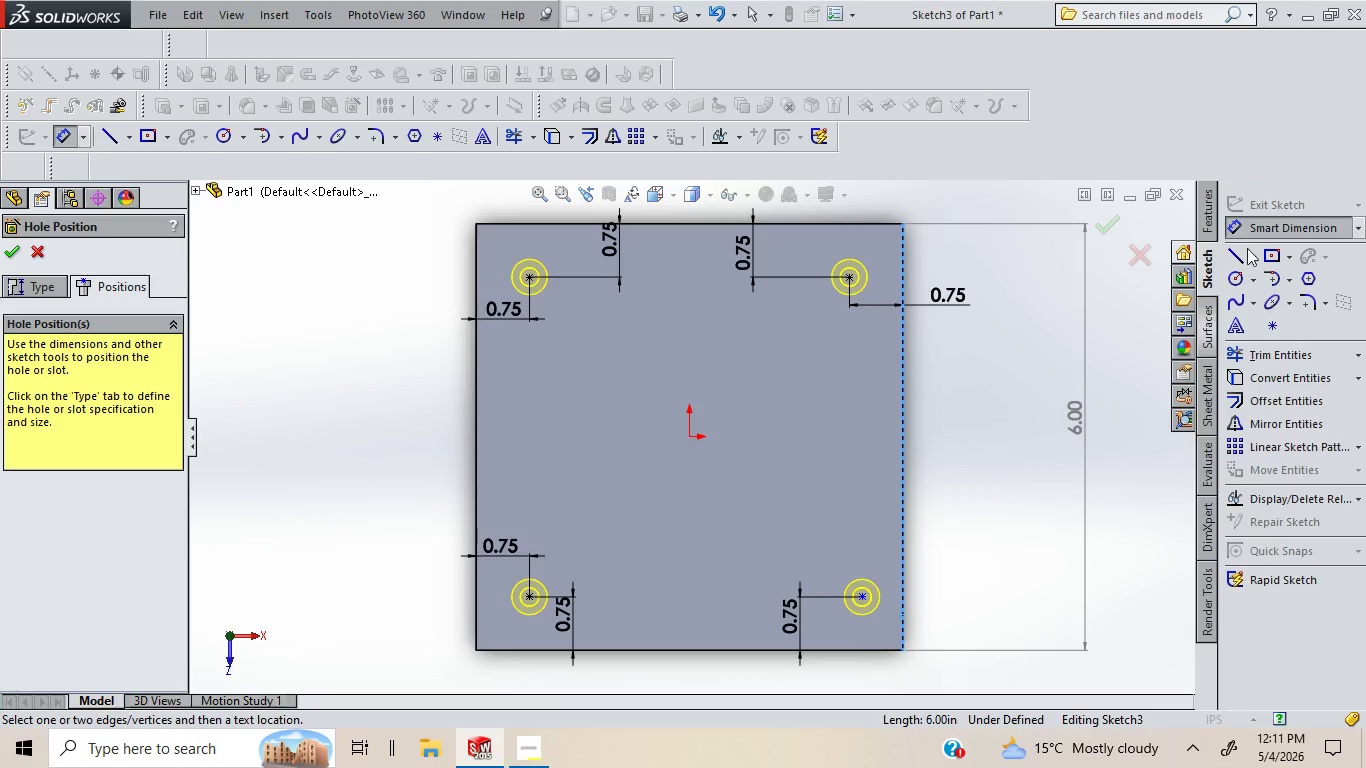 
left_click([1267, 227])
 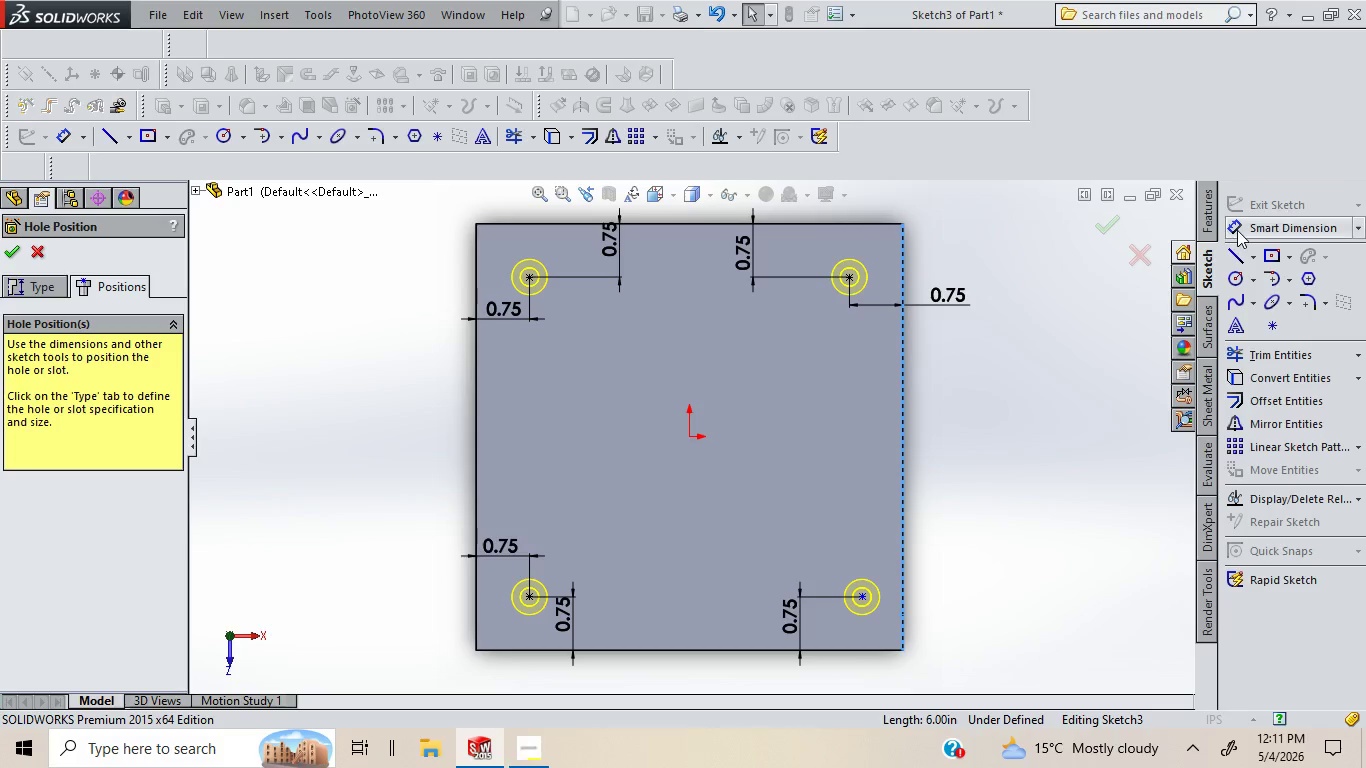 
left_click([1254, 227])
 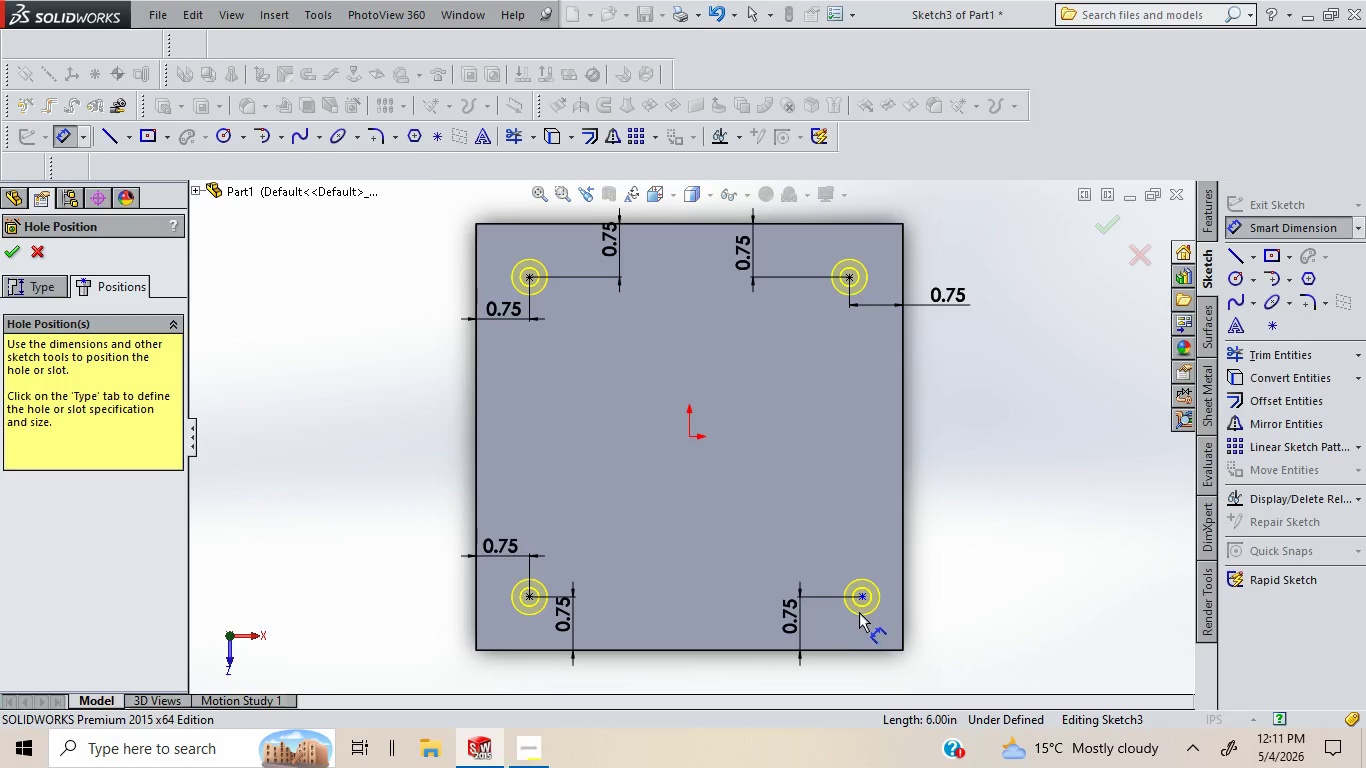 
left_click([859, 596])
 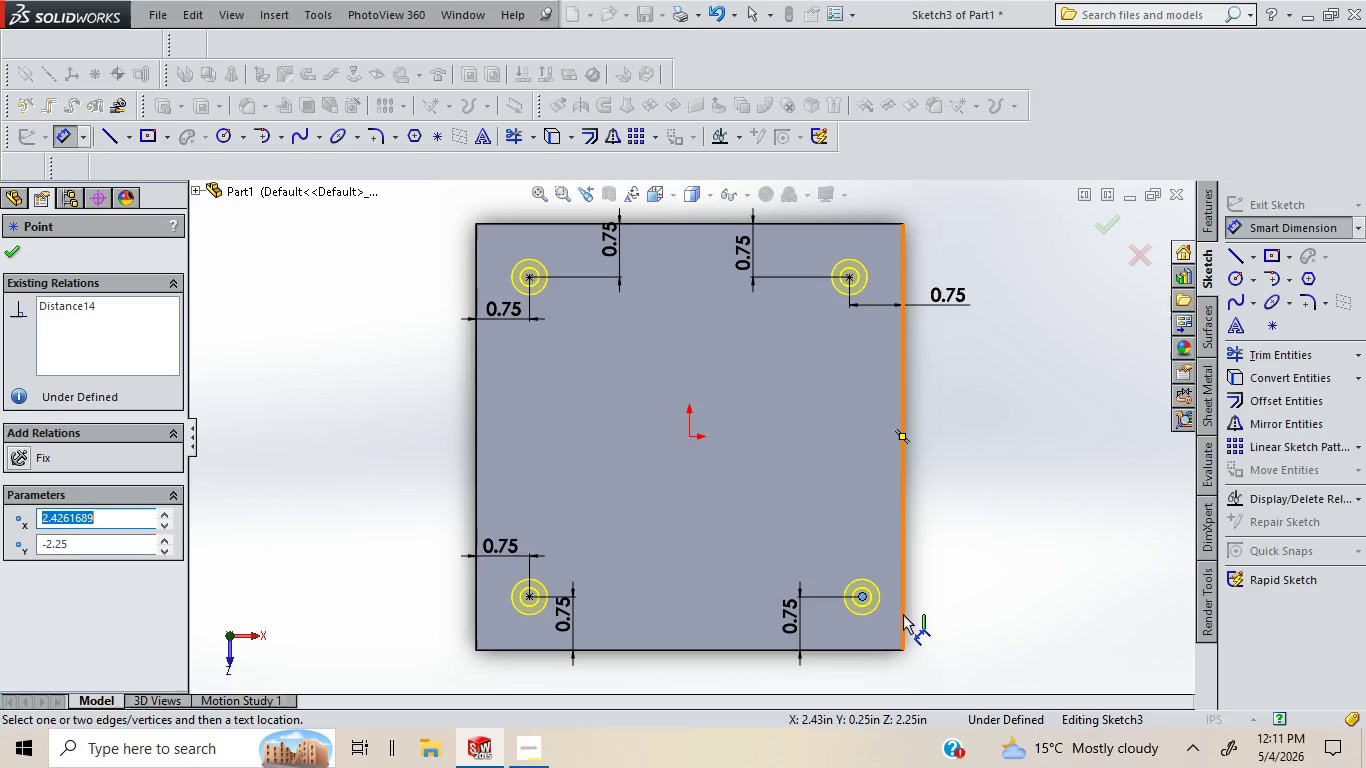 
left_click([904, 614])
 